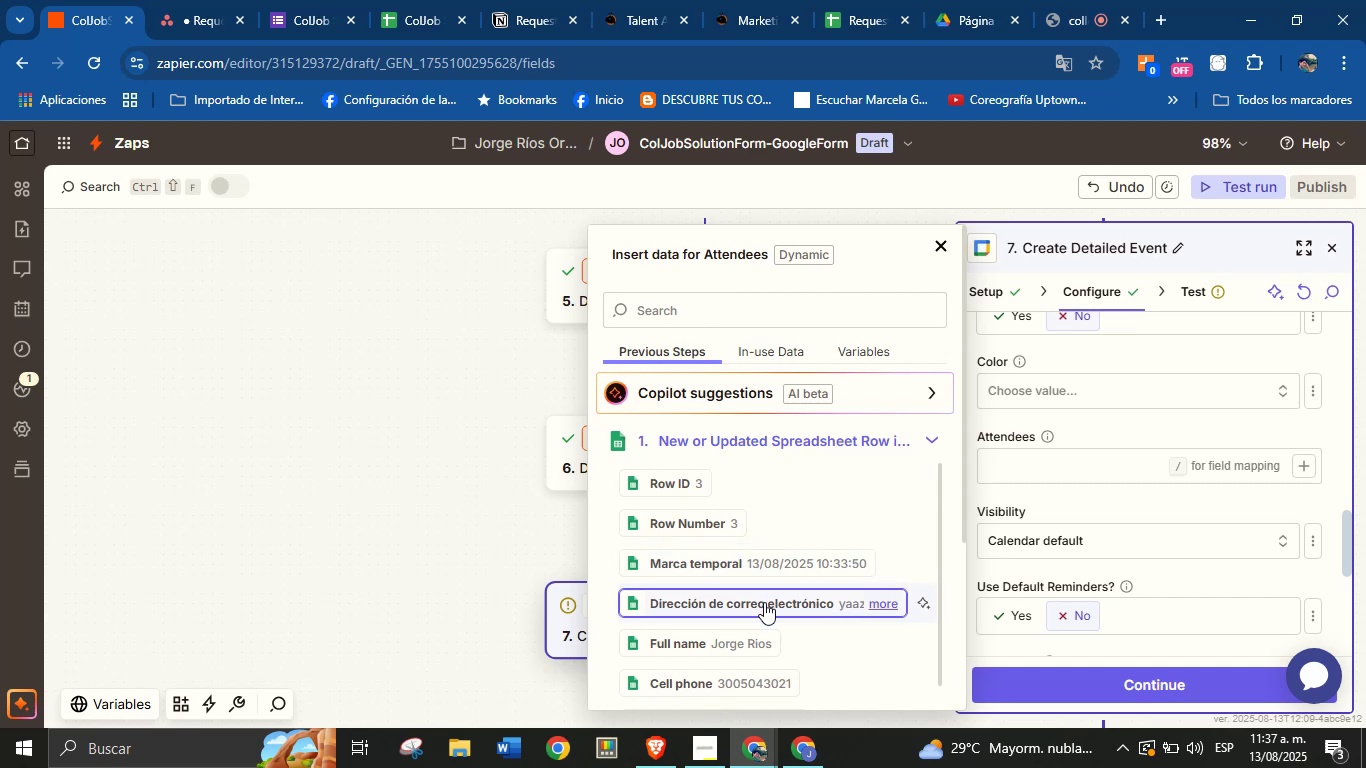 
left_click([764, 608])
 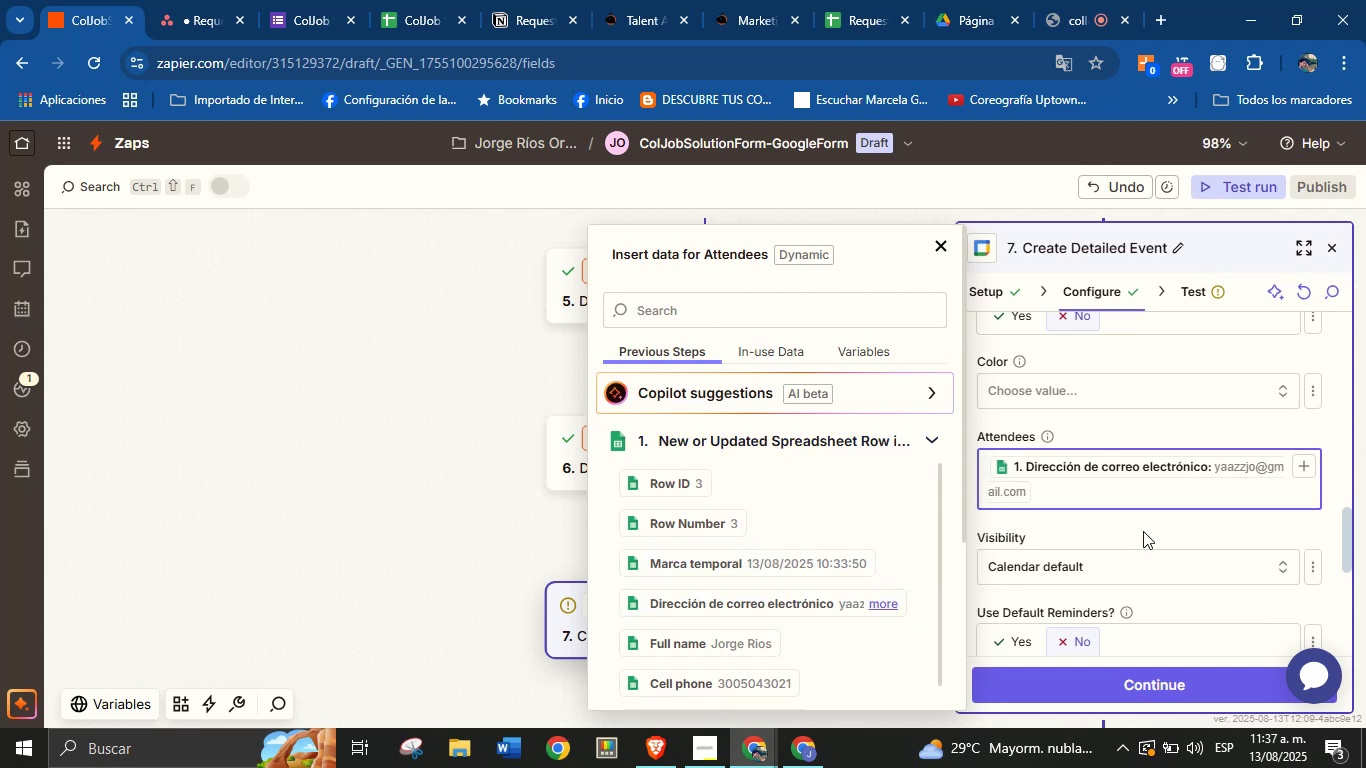 
left_click([1144, 531])
 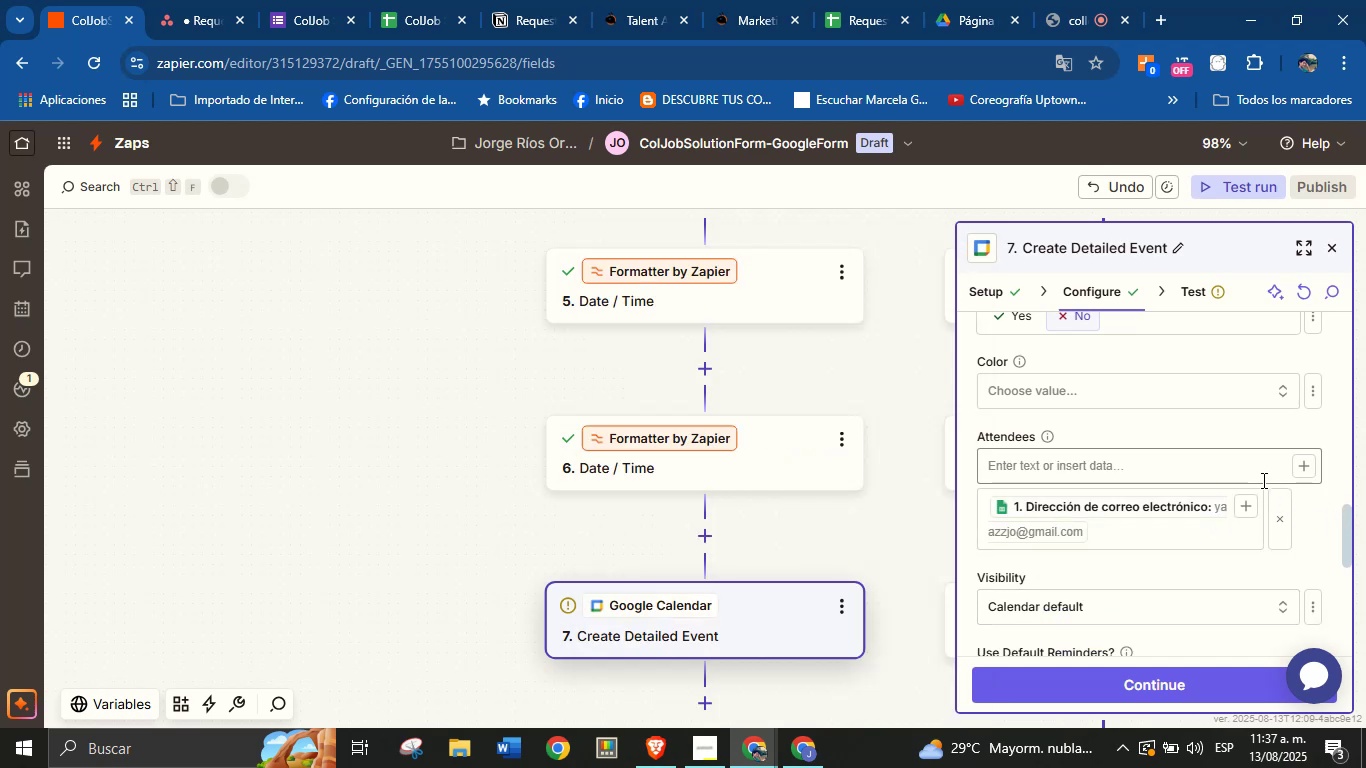 
left_click([1257, 468])
 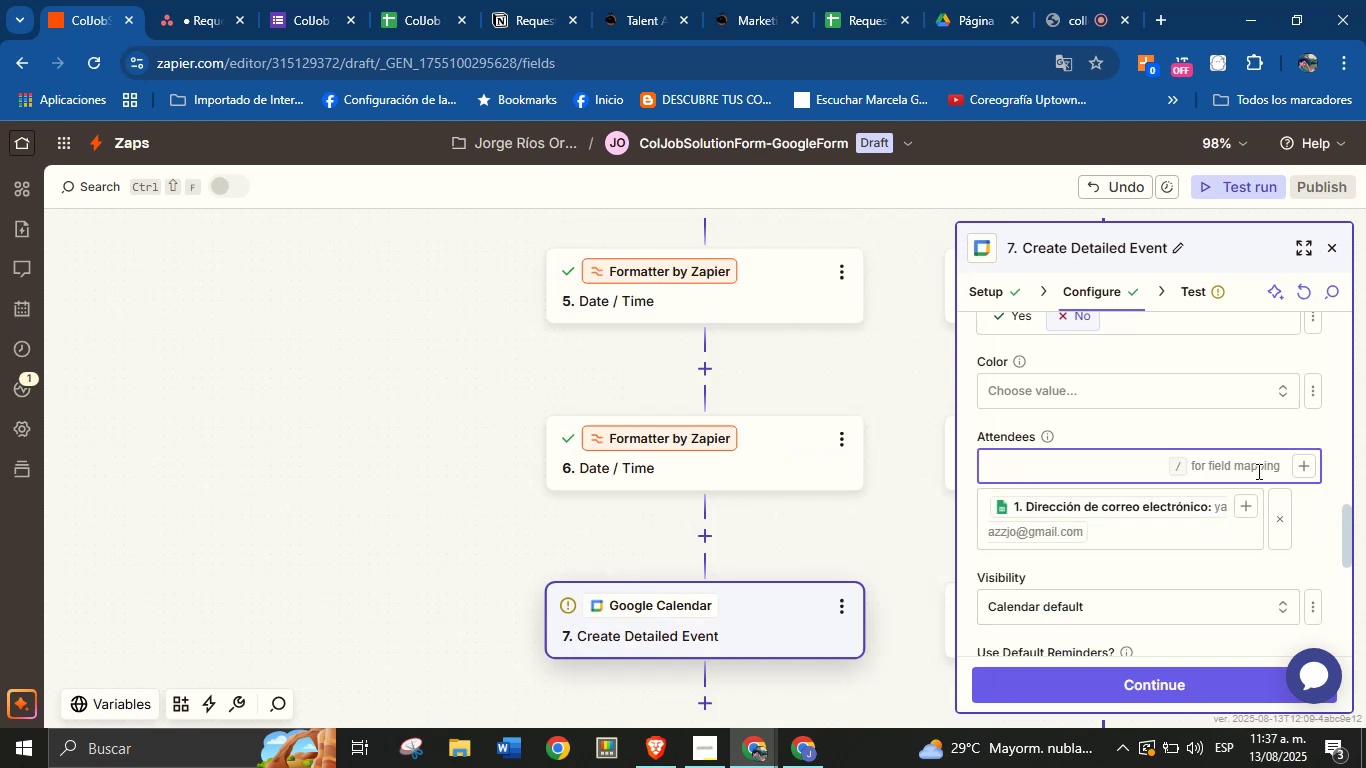 
type(jorge.fluency)
 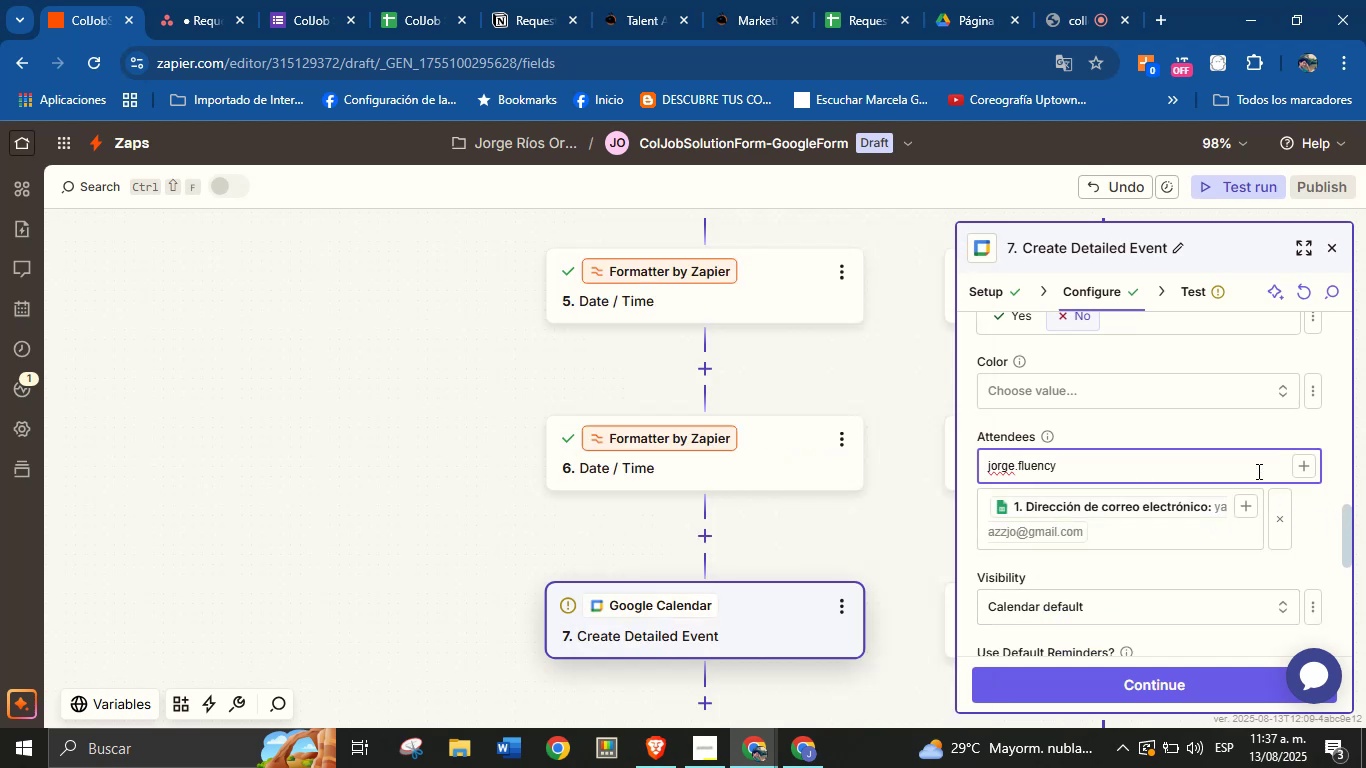 
key(Alt+Control+Q)
 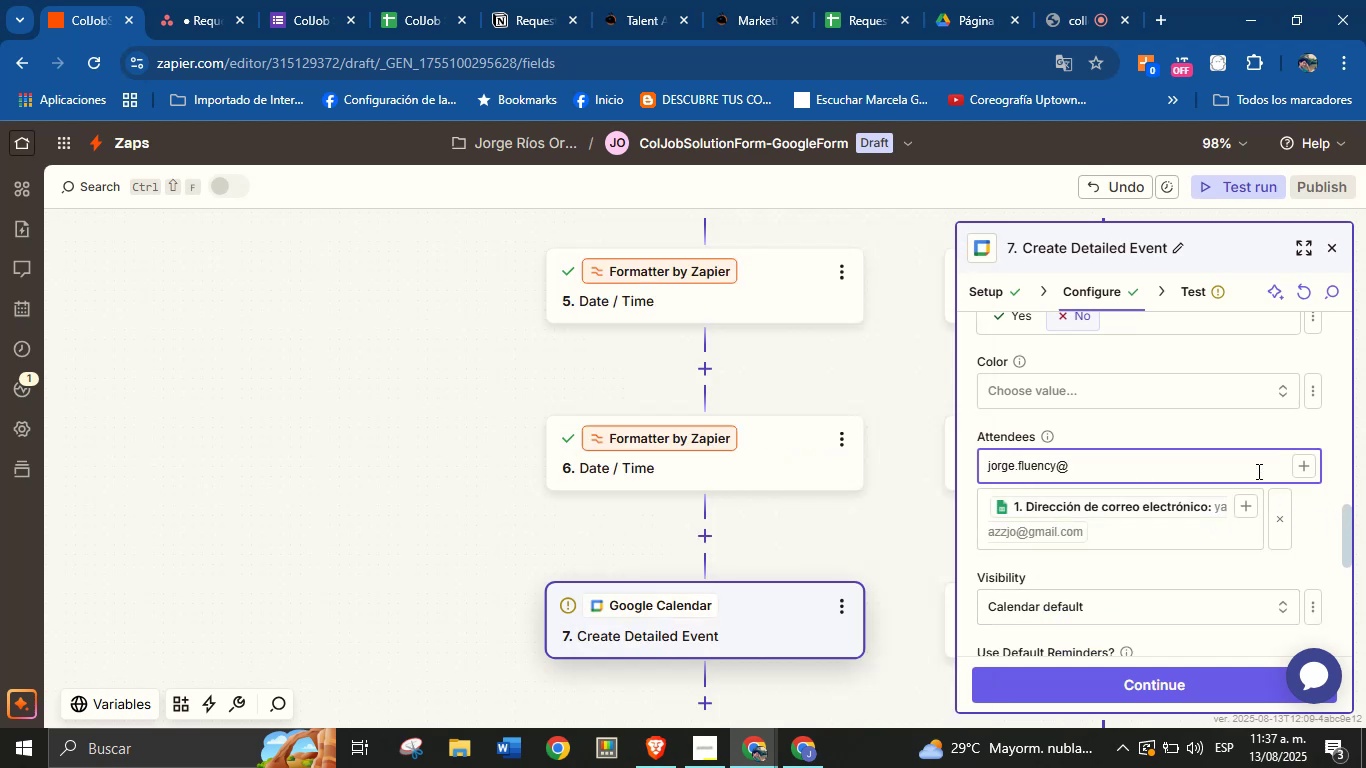 
type(coljob.com)
 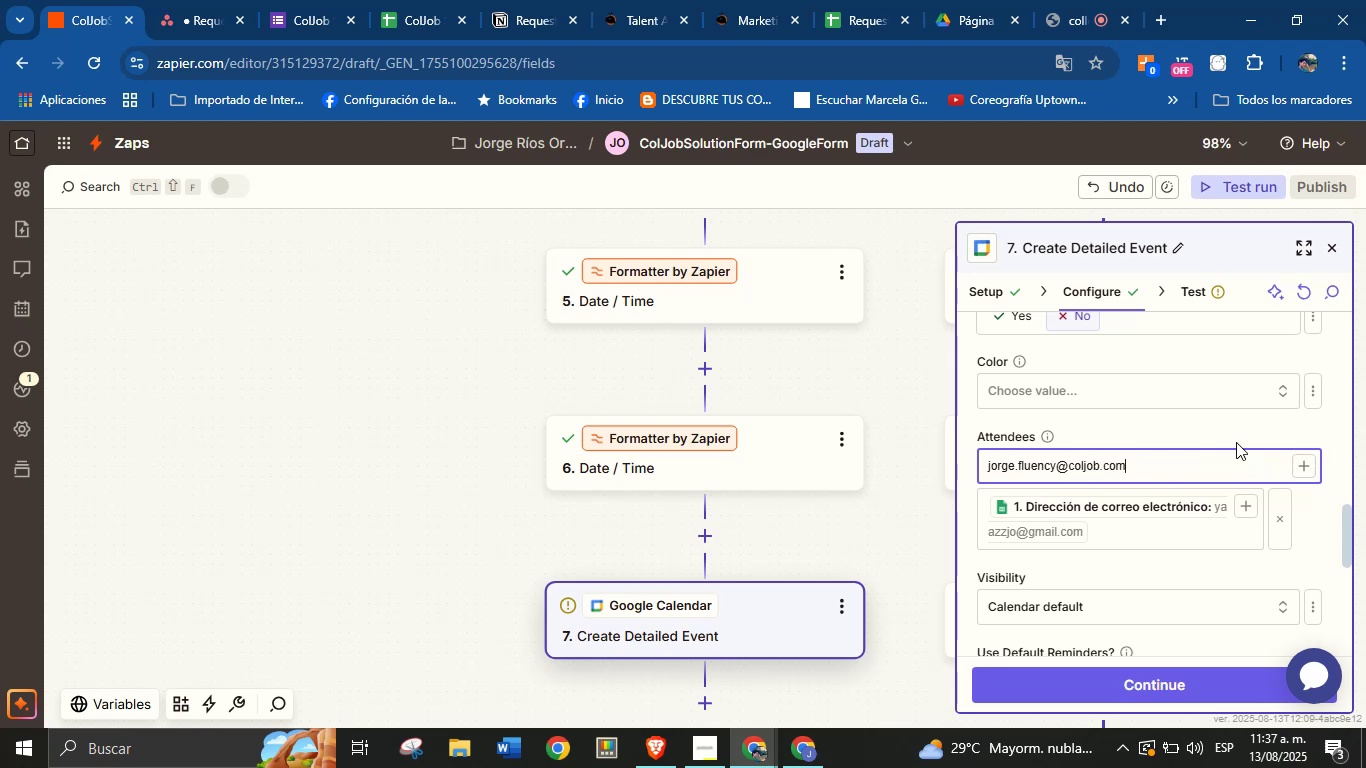 
left_click([1238, 438])
 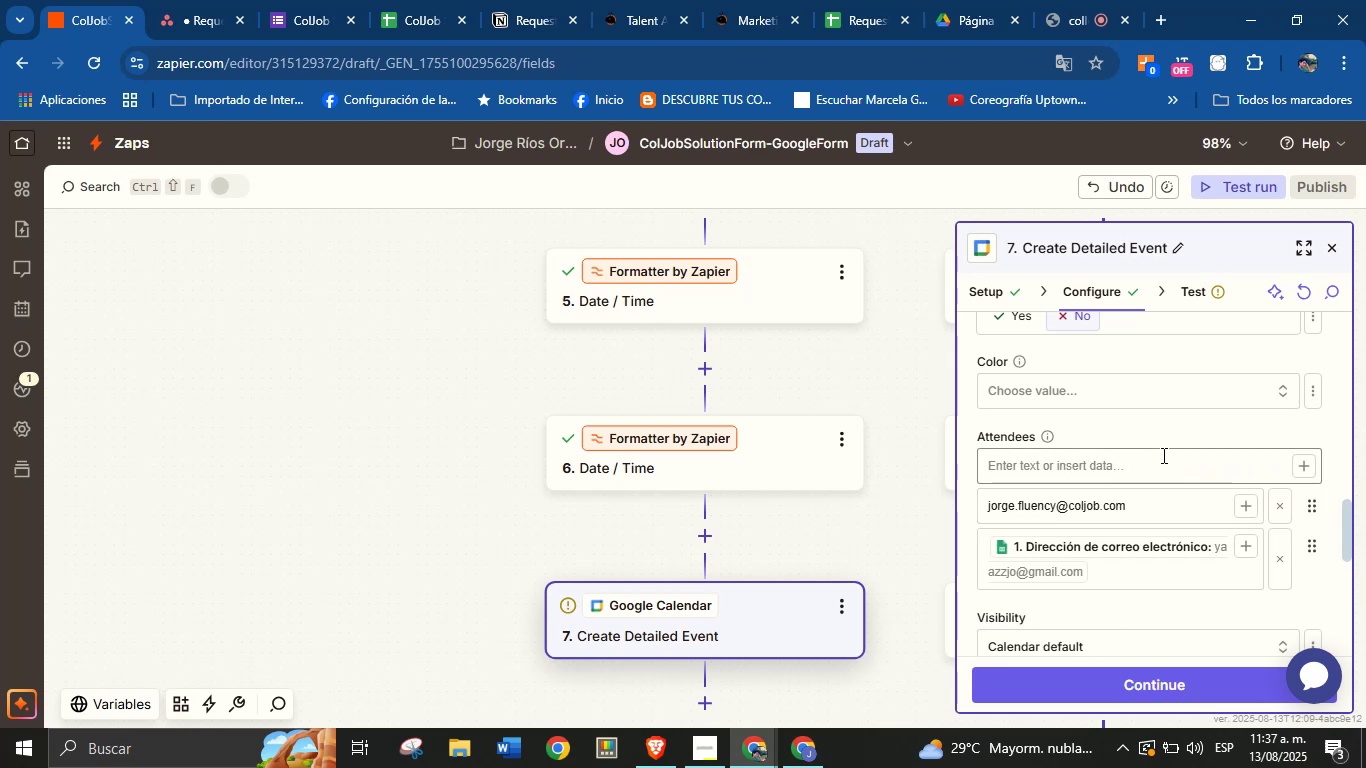 
wait(7.49)
 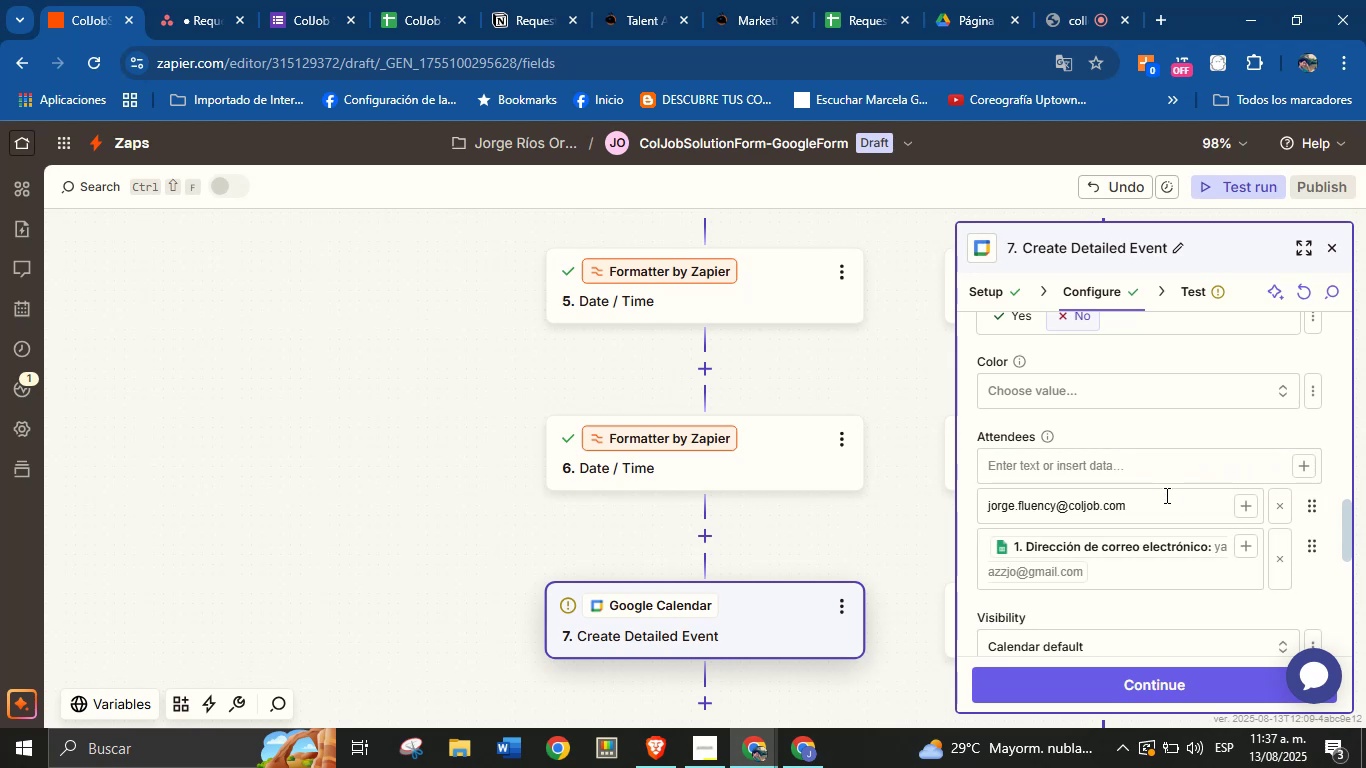 
scroll: coordinate [1152, 507], scroll_direction: down, amount: 3.0
 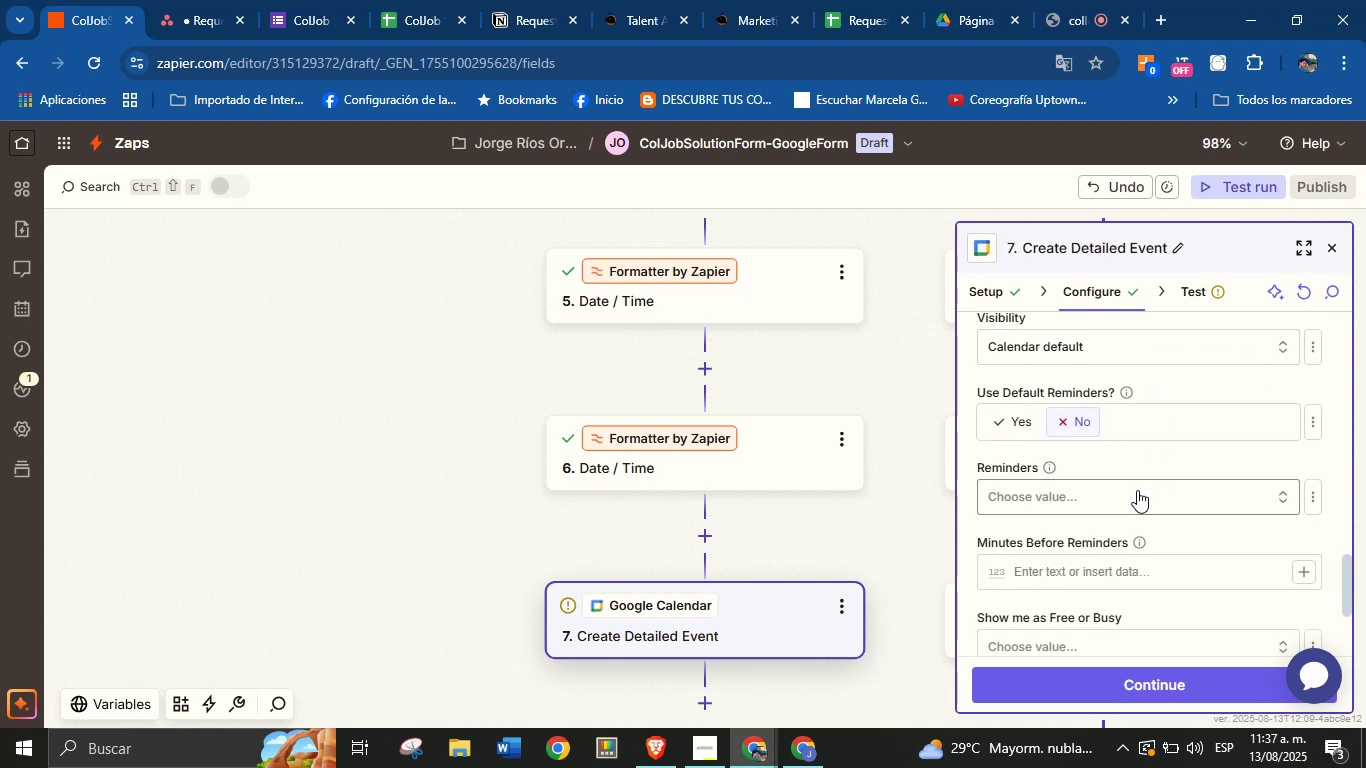 
left_click([1136, 494])
 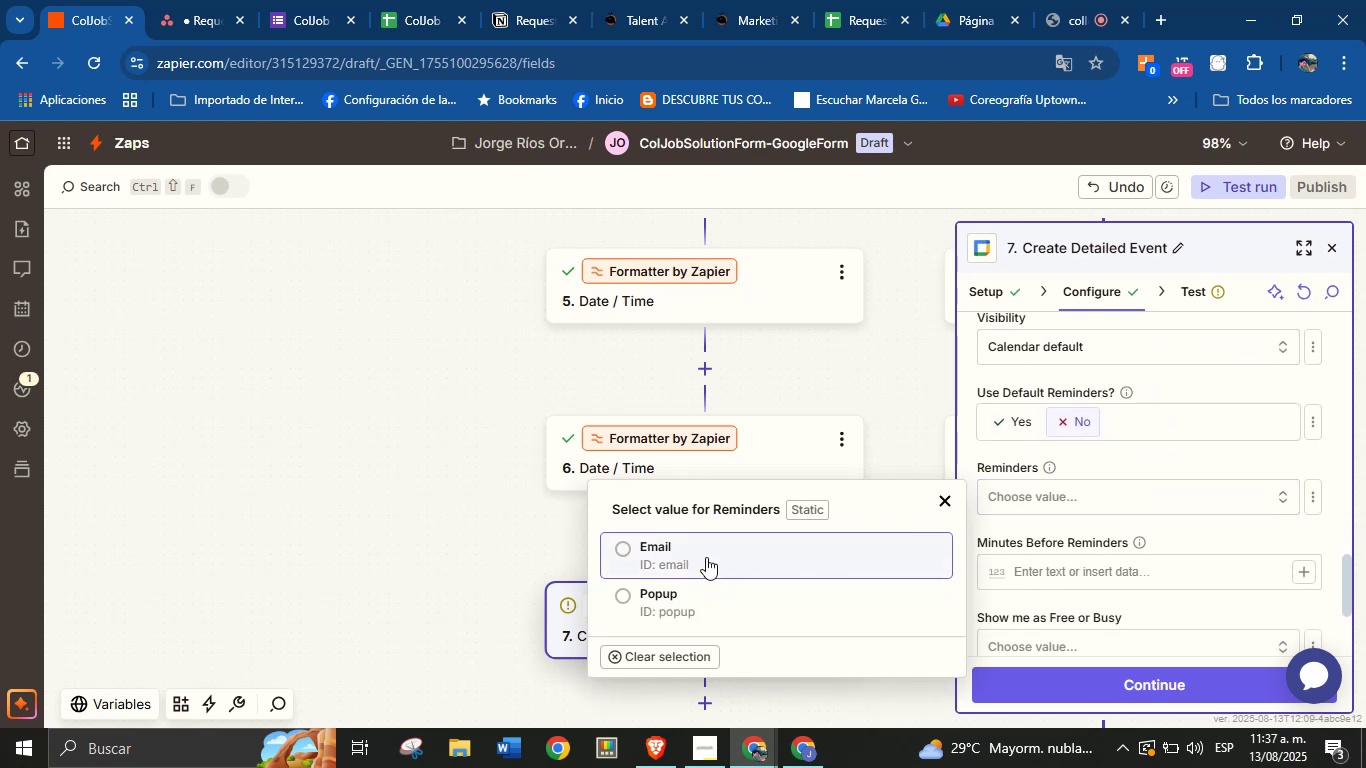 
left_click([706, 554])
 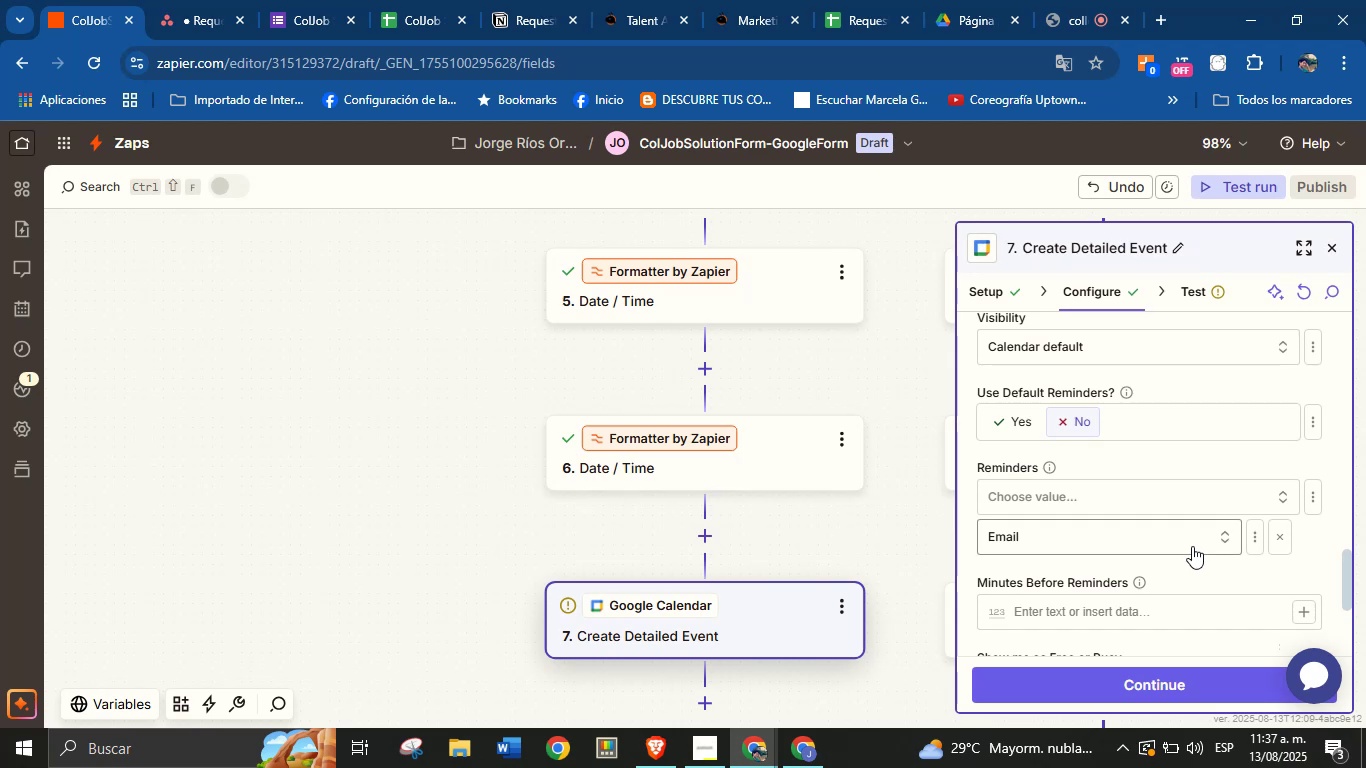 
scroll: coordinate [1190, 591], scroll_direction: down, amount: 1.0
 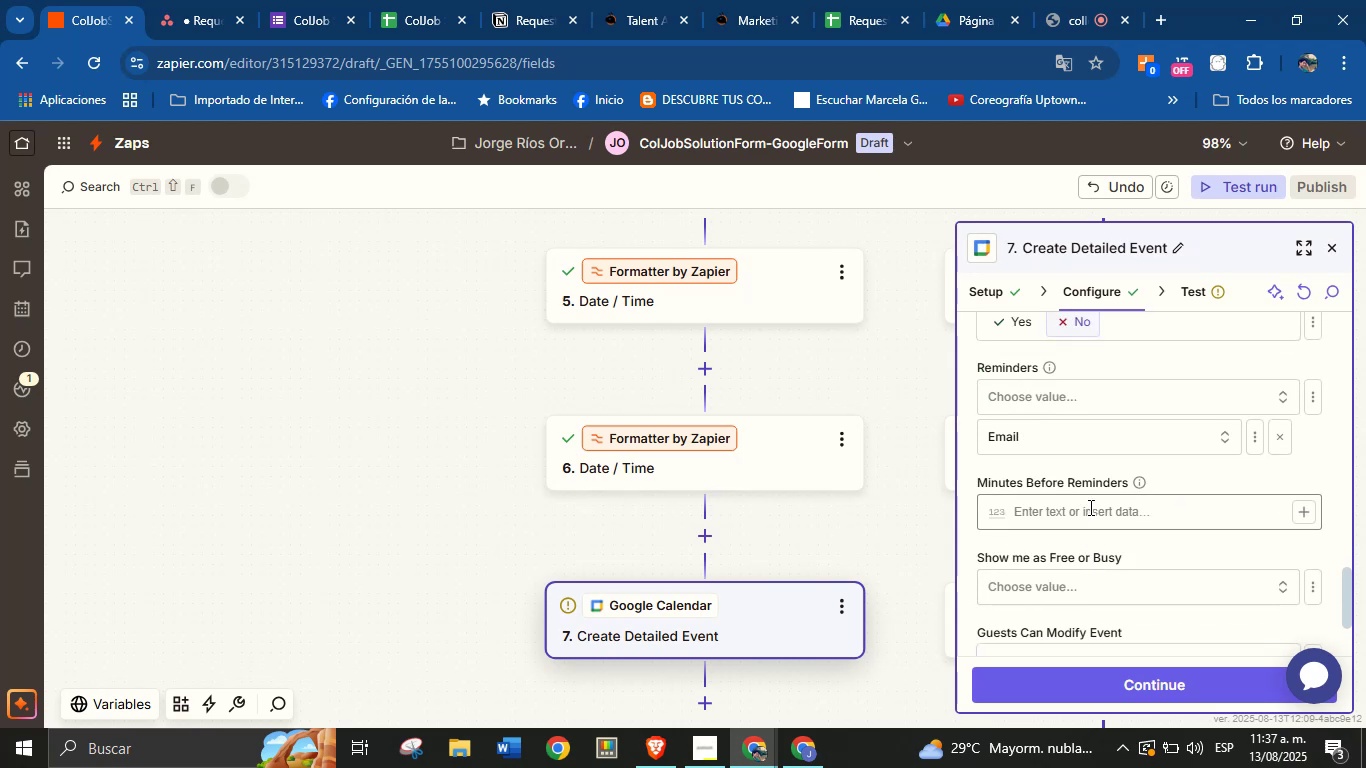 
left_click([1089, 507])
 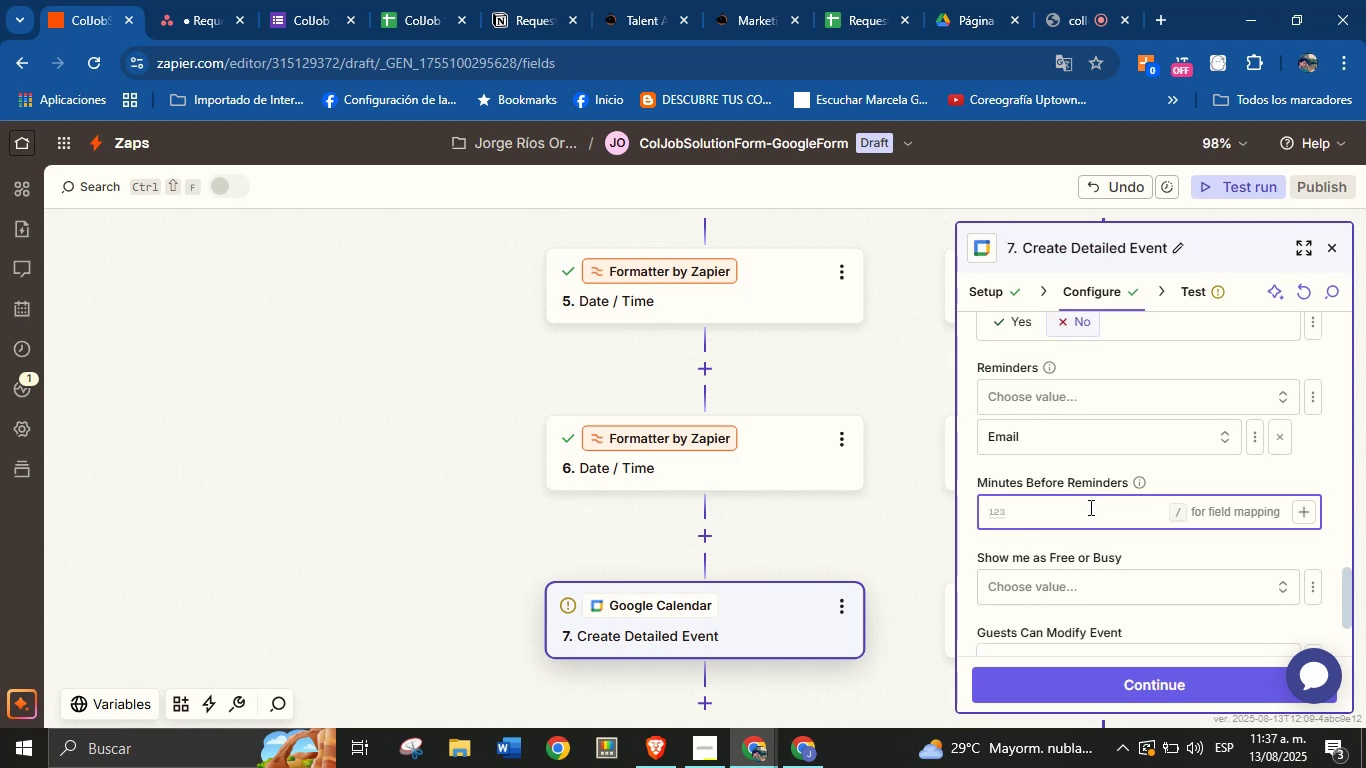 
type(60)
 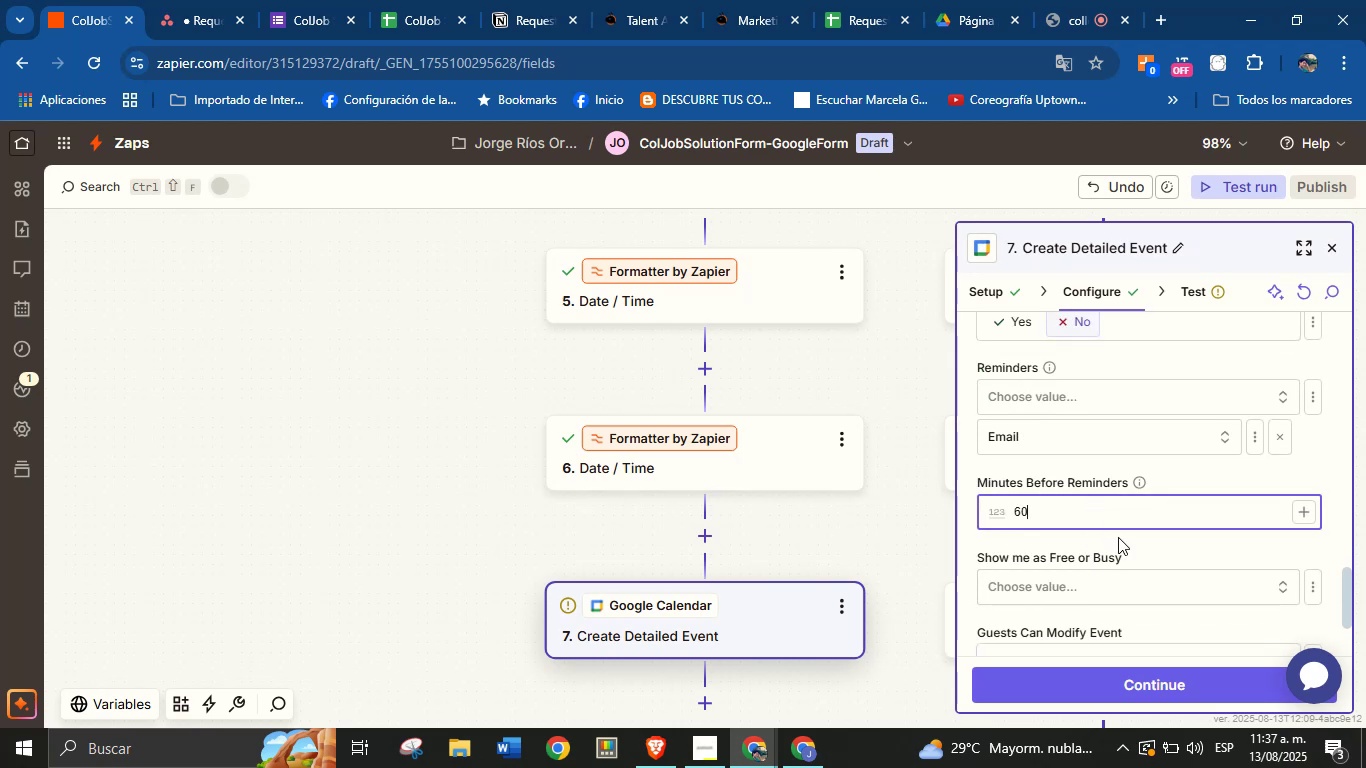 
left_click([1118, 537])
 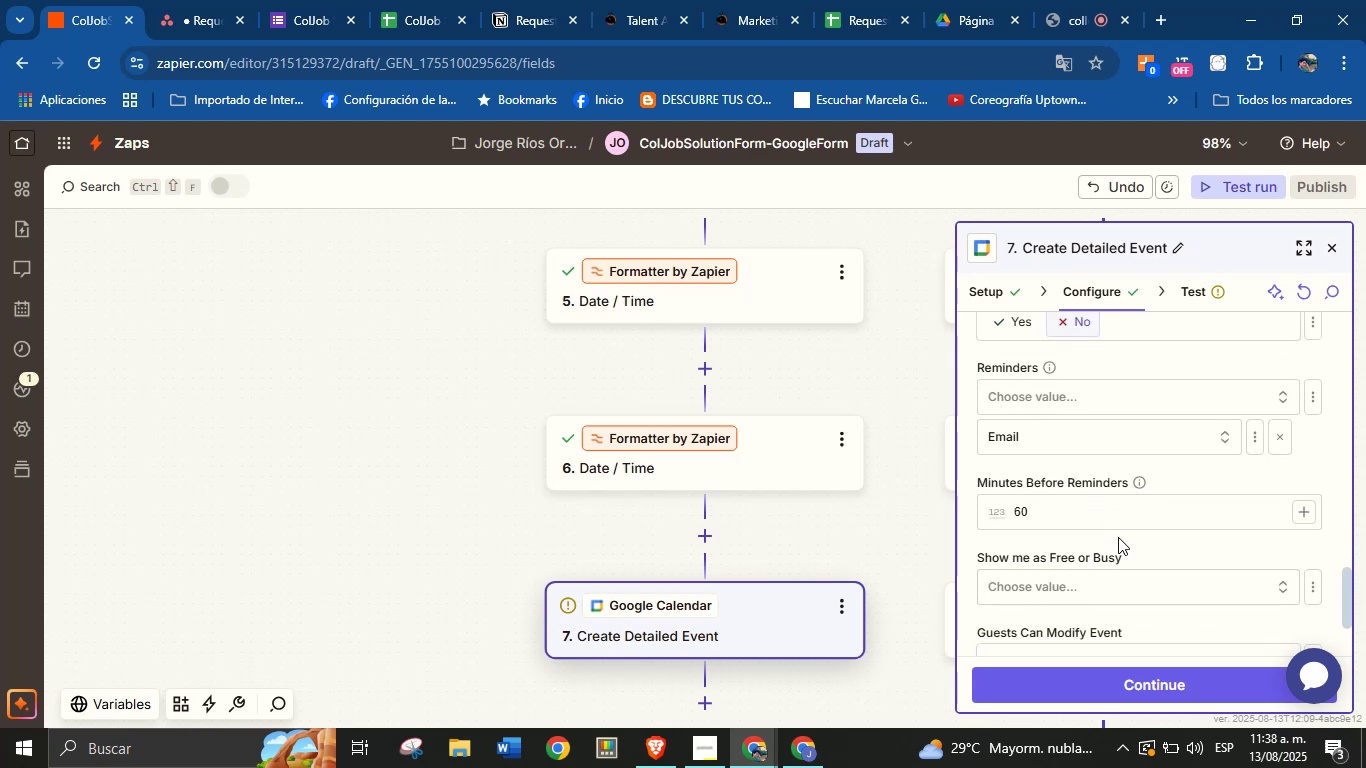 
scroll: coordinate [1123, 535], scroll_direction: down, amount: 1.0
 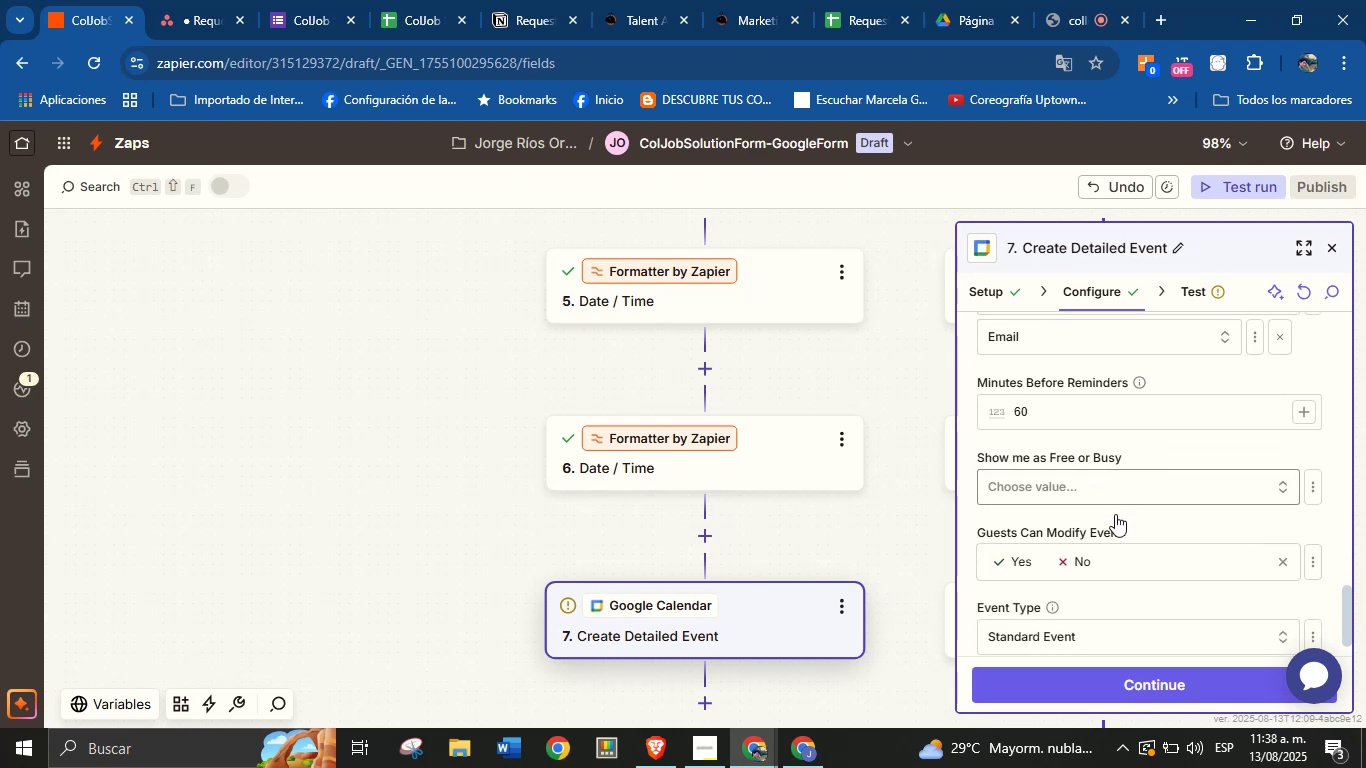 
wait(6.13)
 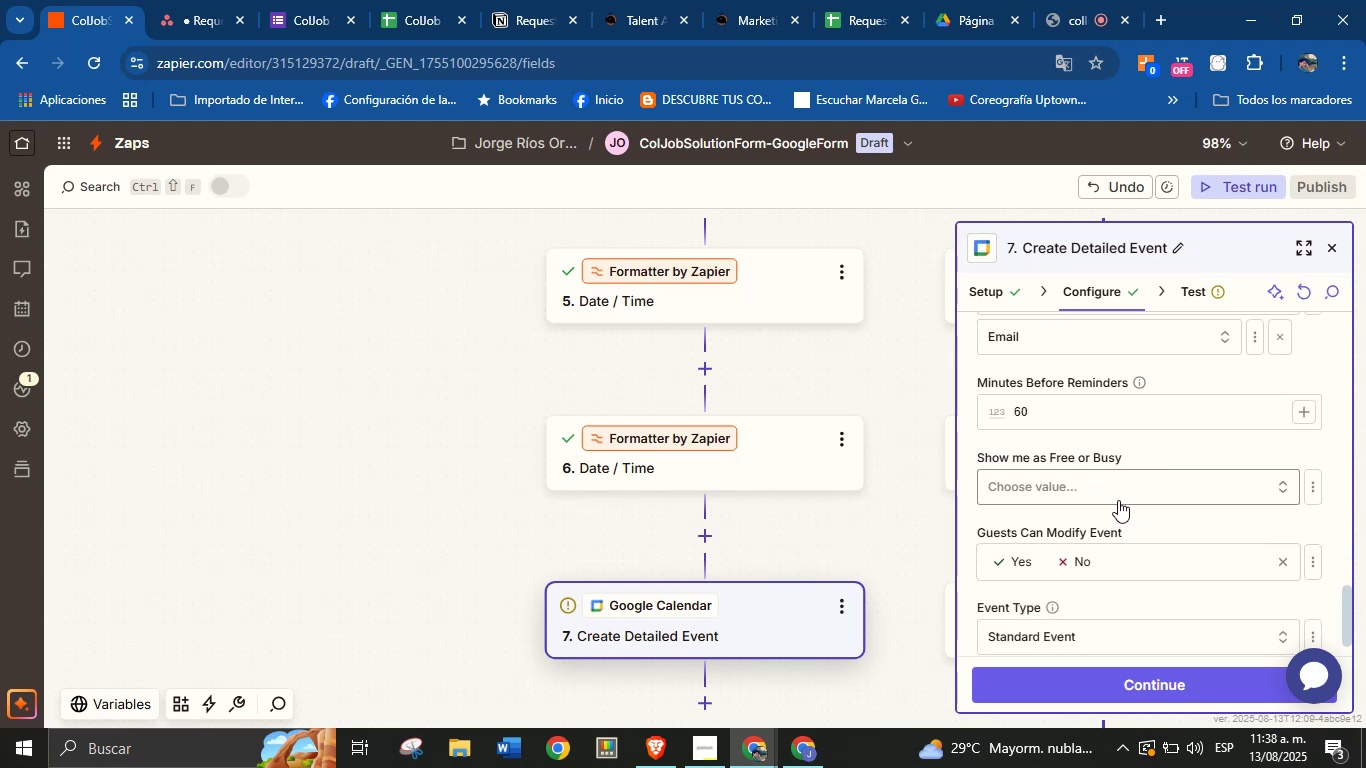 
scroll: coordinate [1157, 531], scroll_direction: down, amount: 4.0
 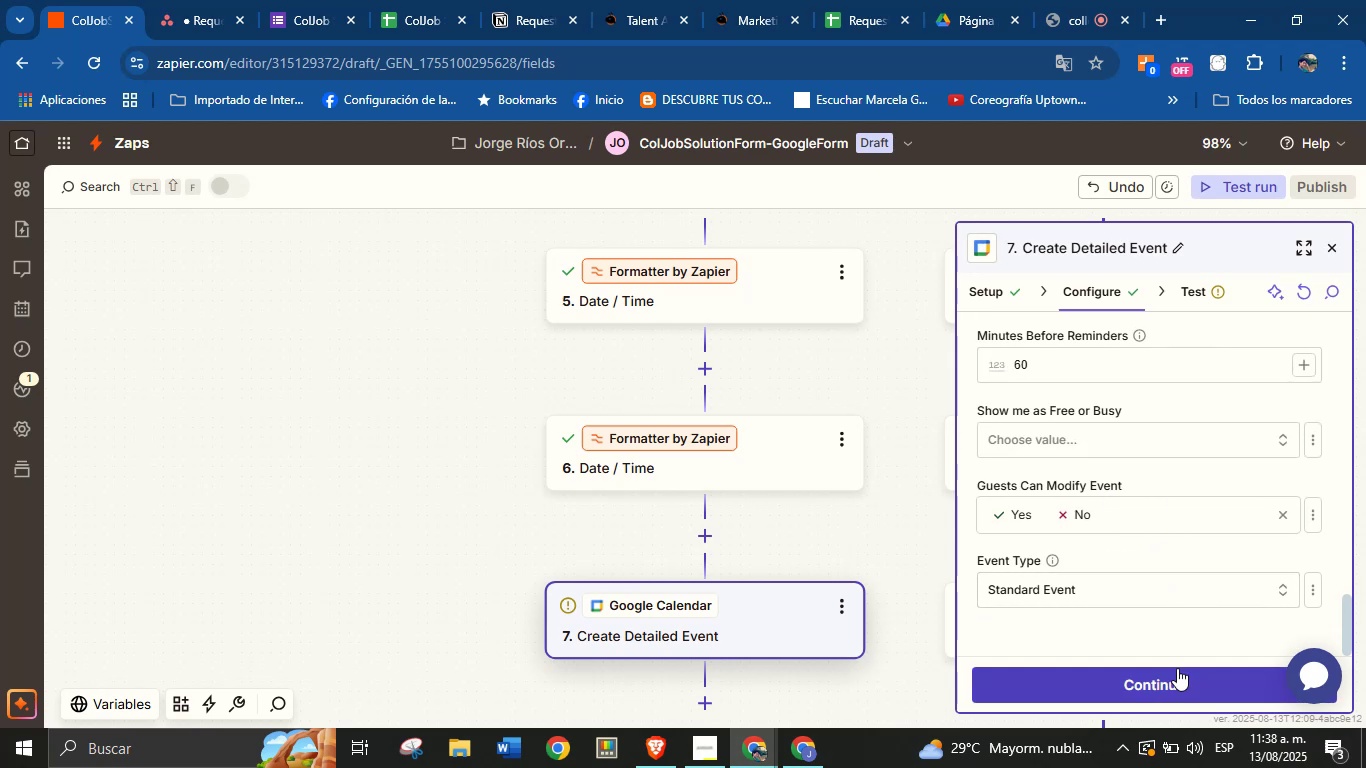 
left_click([1177, 674])
 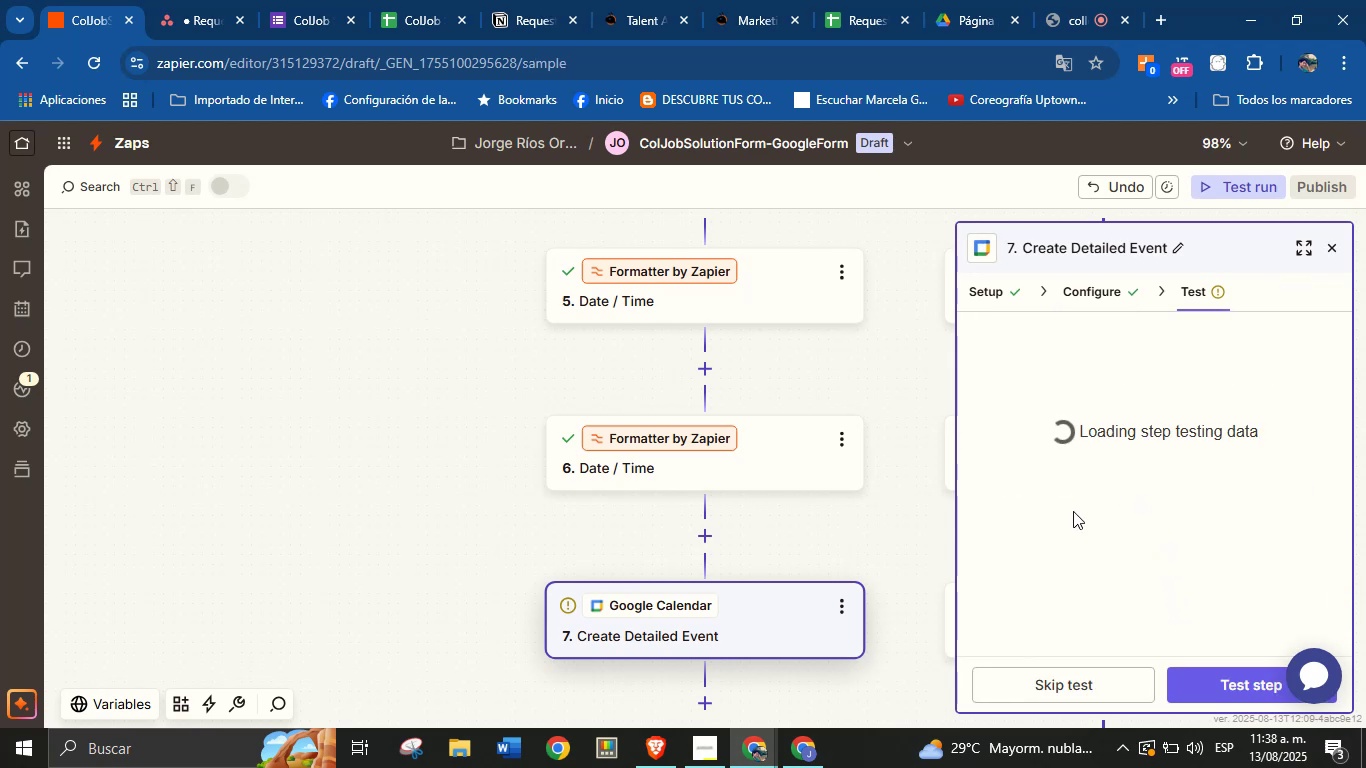 
scroll: coordinate [1109, 536], scroll_direction: down, amount: 3.0
 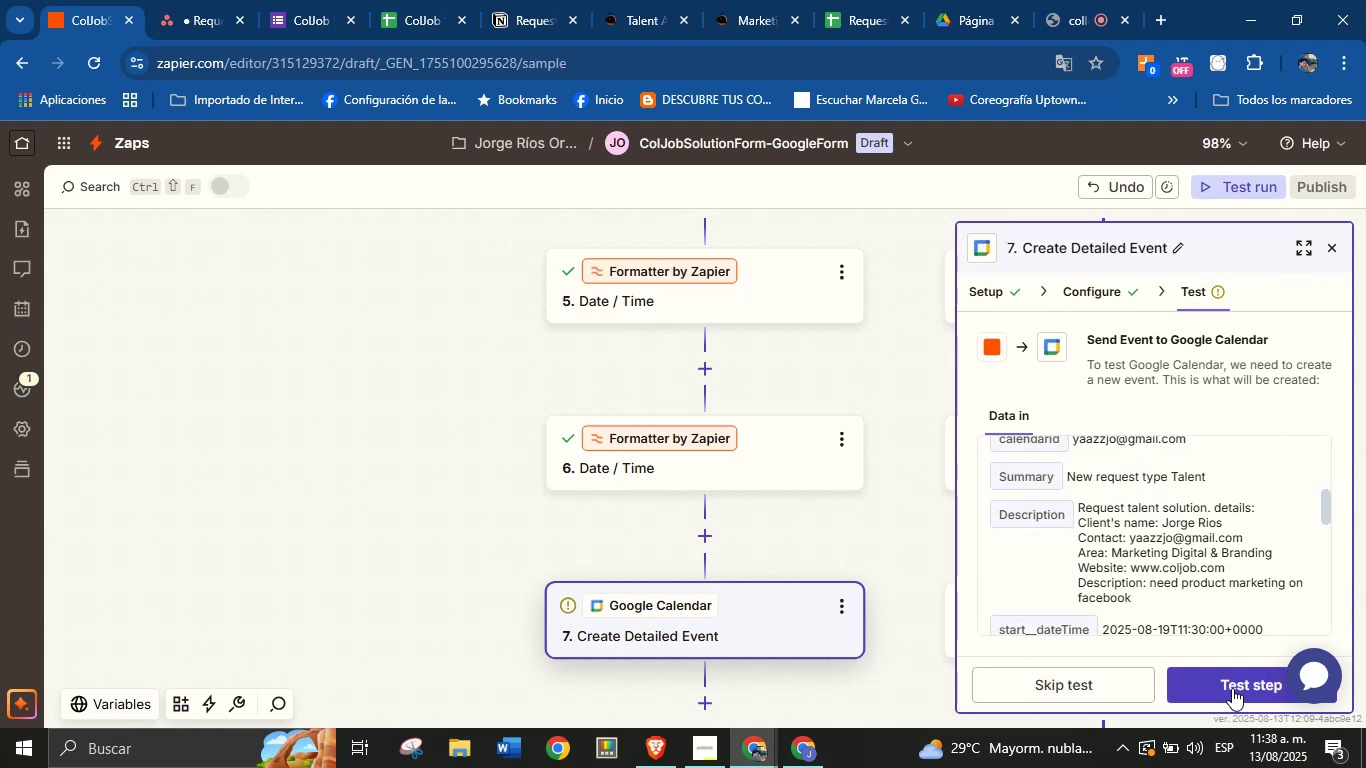 
left_click([1232, 688])
 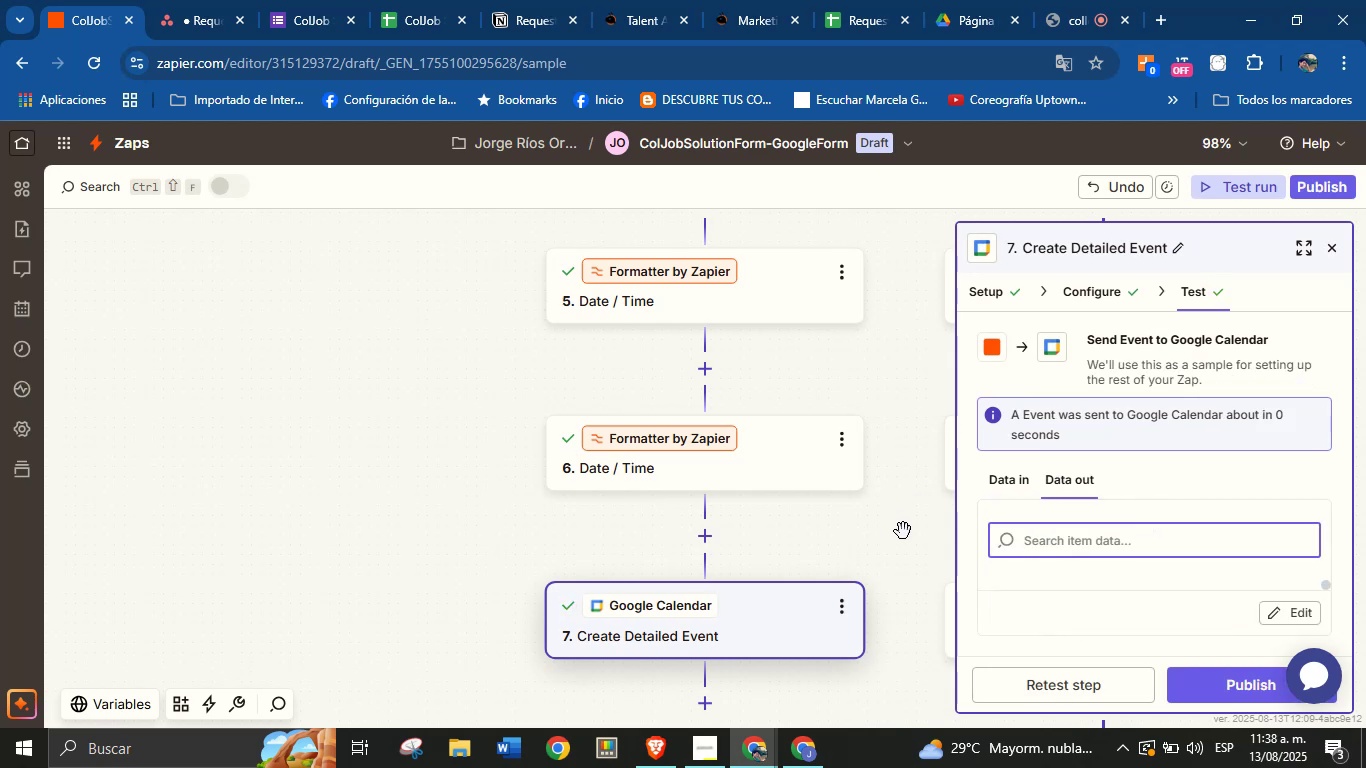 
left_click([1087, 302])
 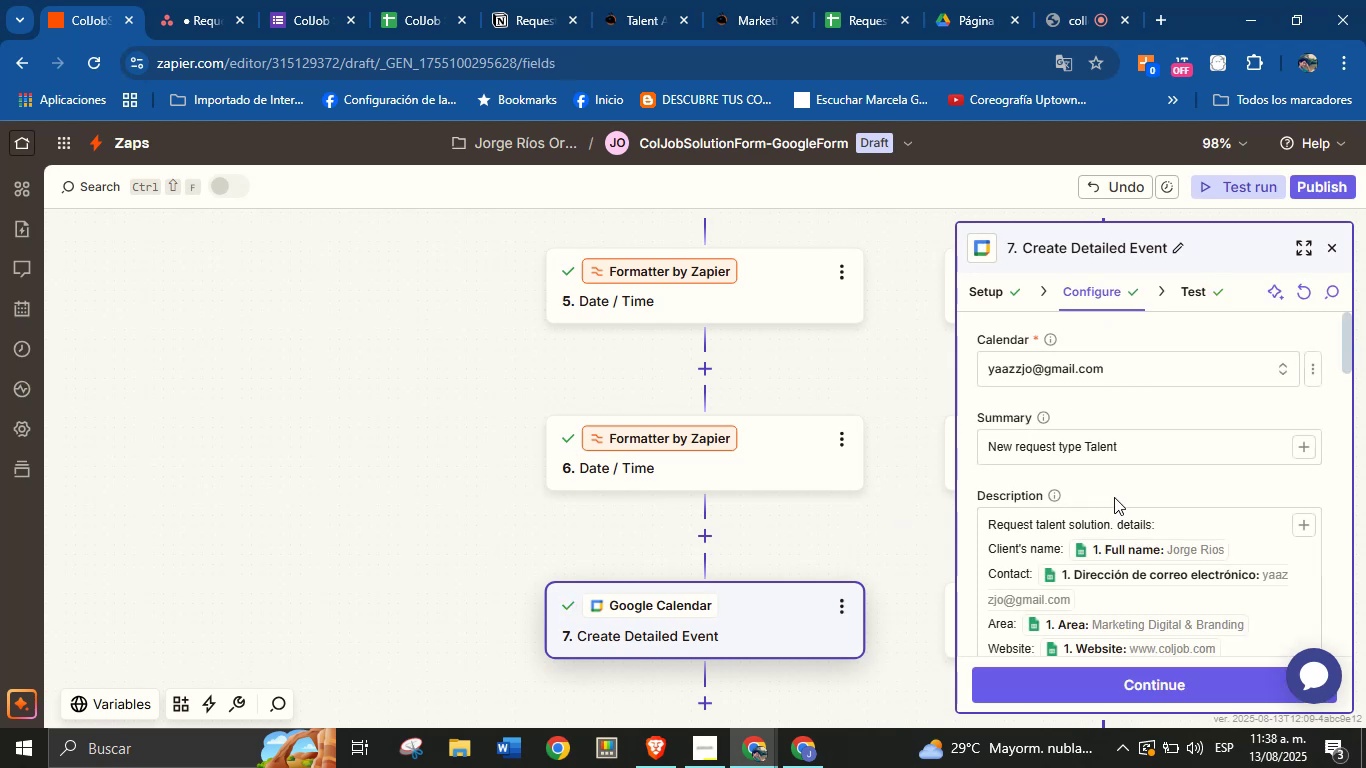 
scroll: coordinate [1131, 539], scroll_direction: down, amount: 3.0
 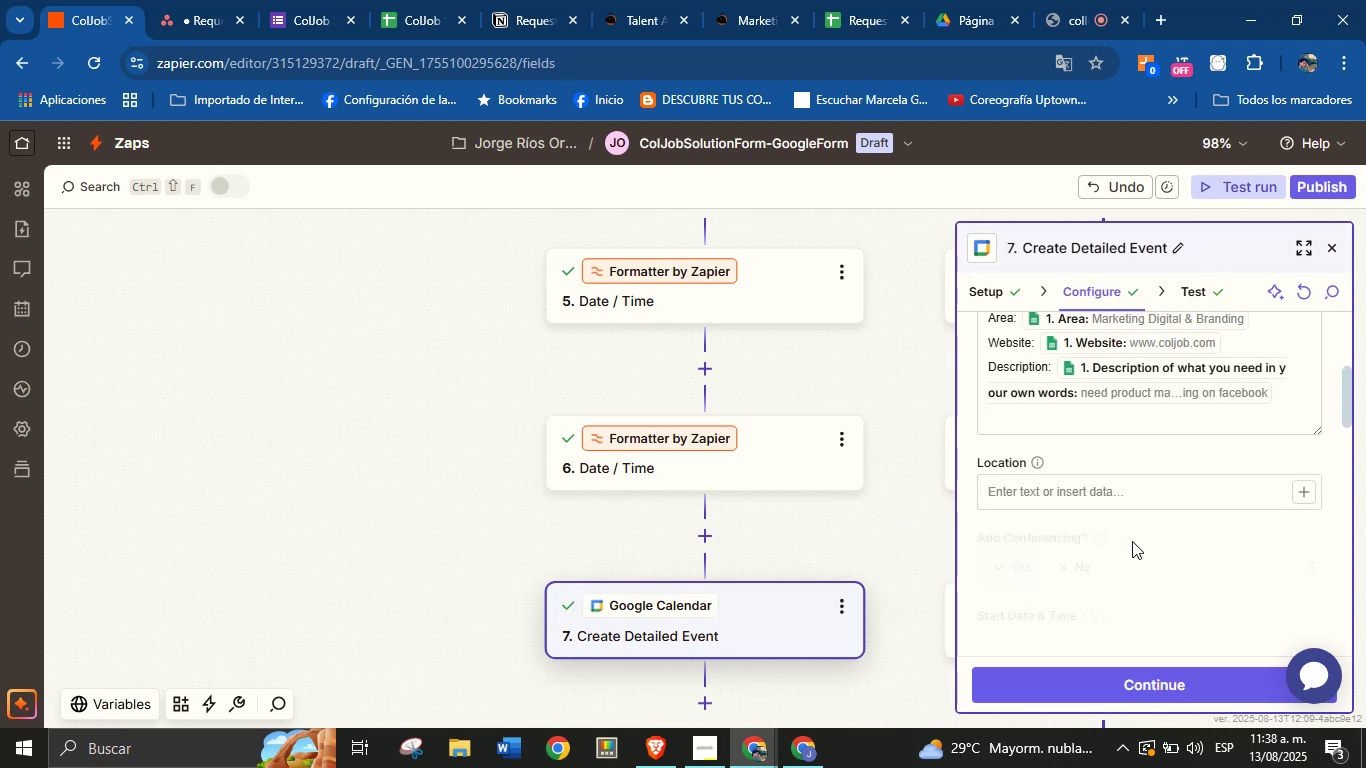 
scroll: coordinate [1132, 542], scroll_direction: none, amount: 0.0
 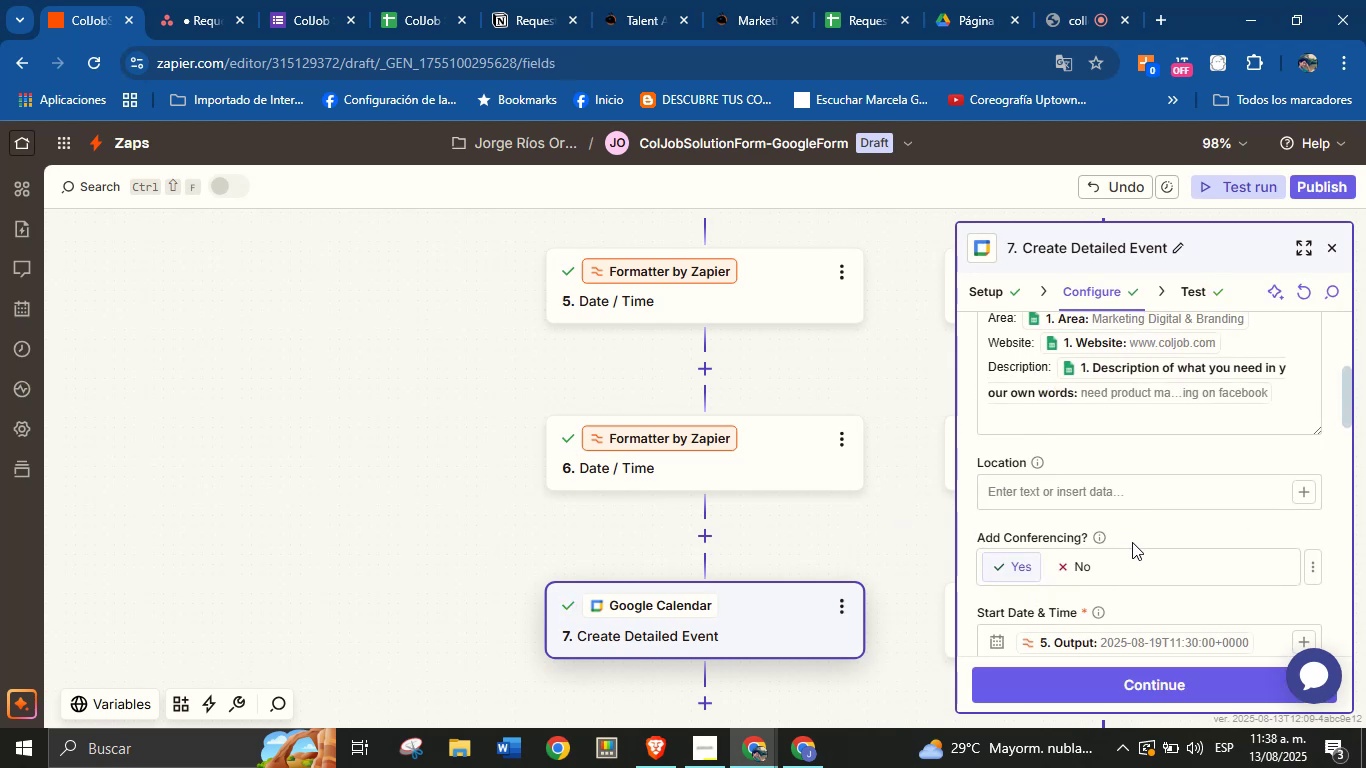 
scroll: coordinate [1132, 534], scroll_direction: down, amount: 9.0
 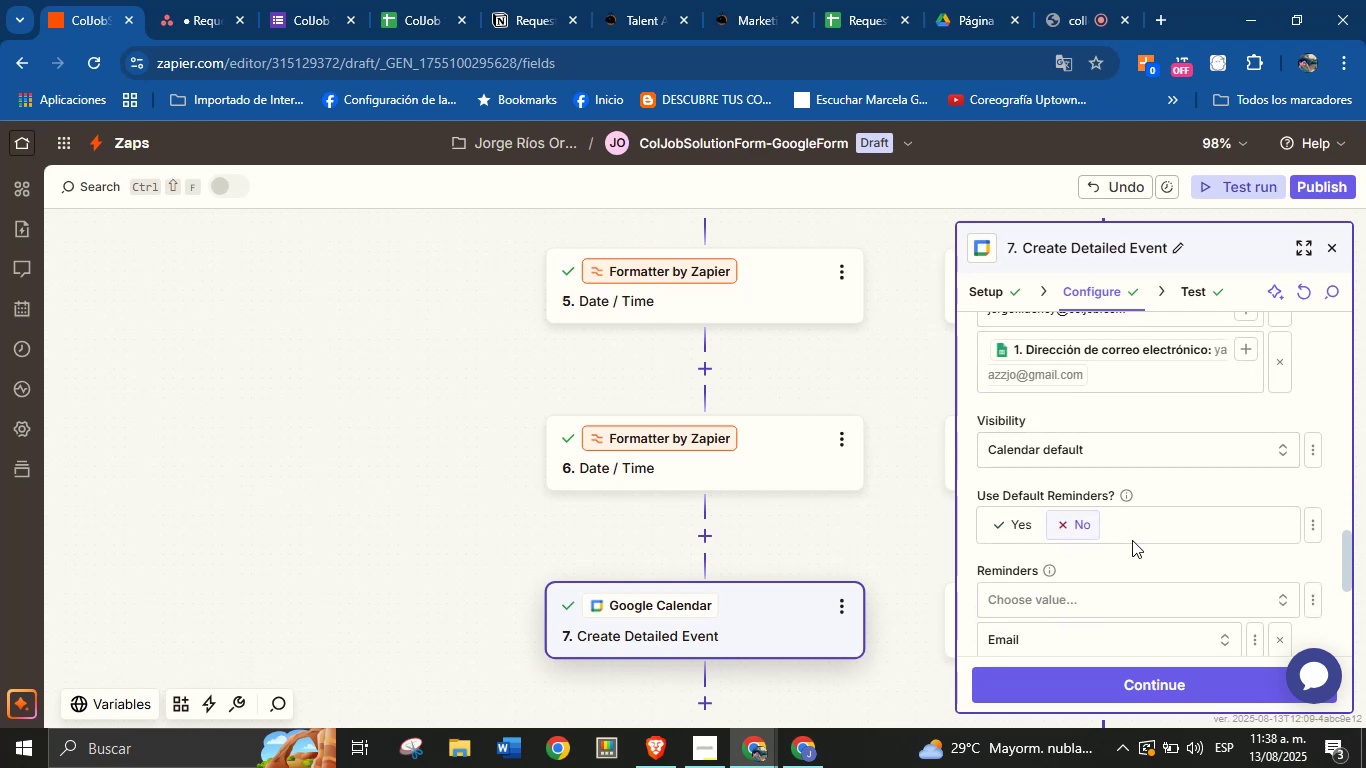 
scroll: coordinate [1132, 533], scroll_direction: down, amount: 6.0
 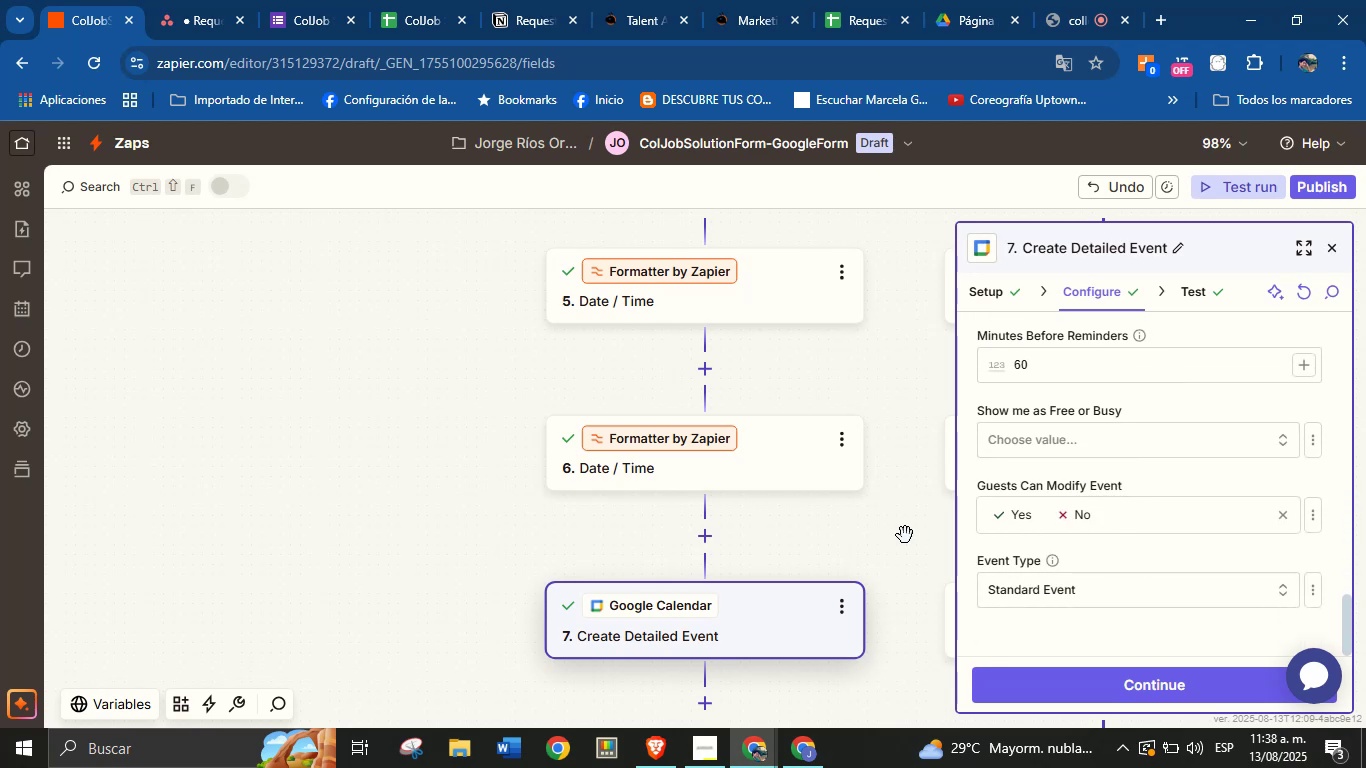 
left_click([905, 535])
 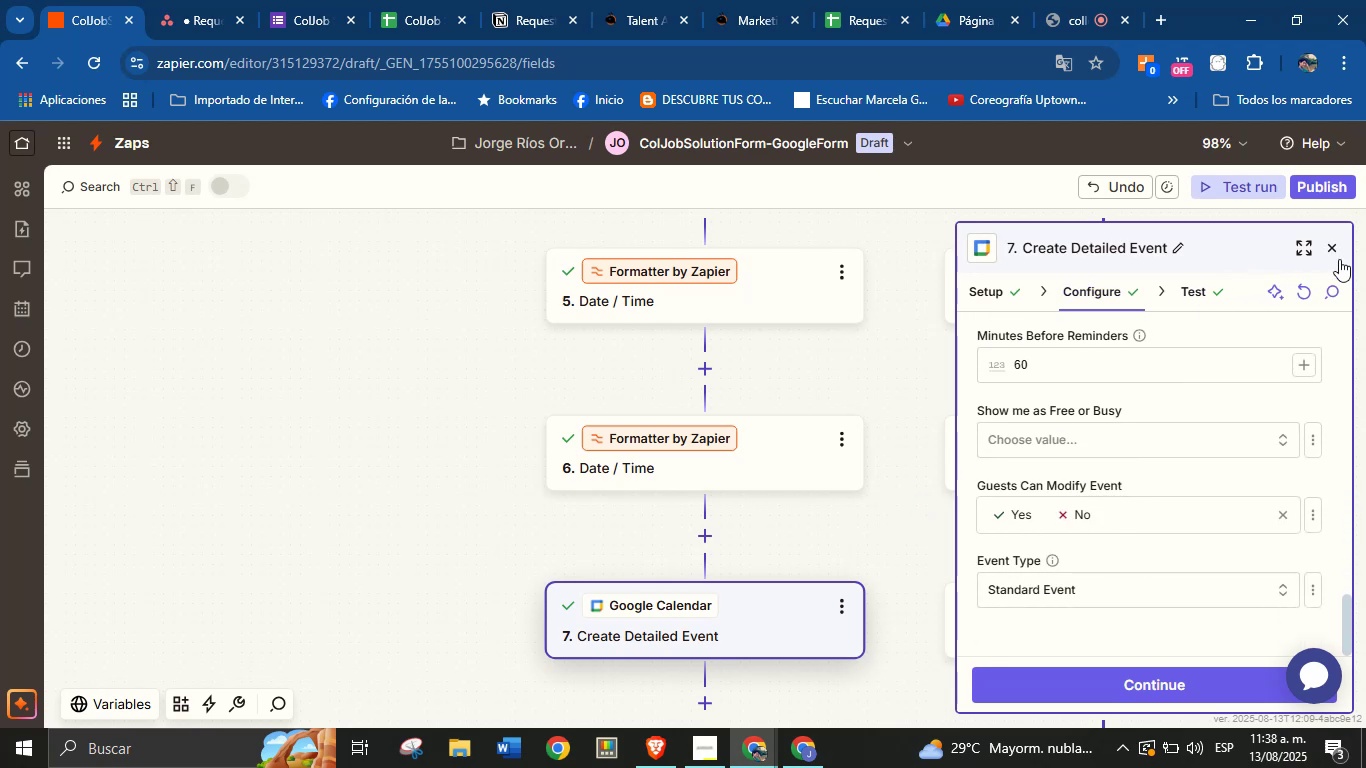 
left_click([1329, 249])
 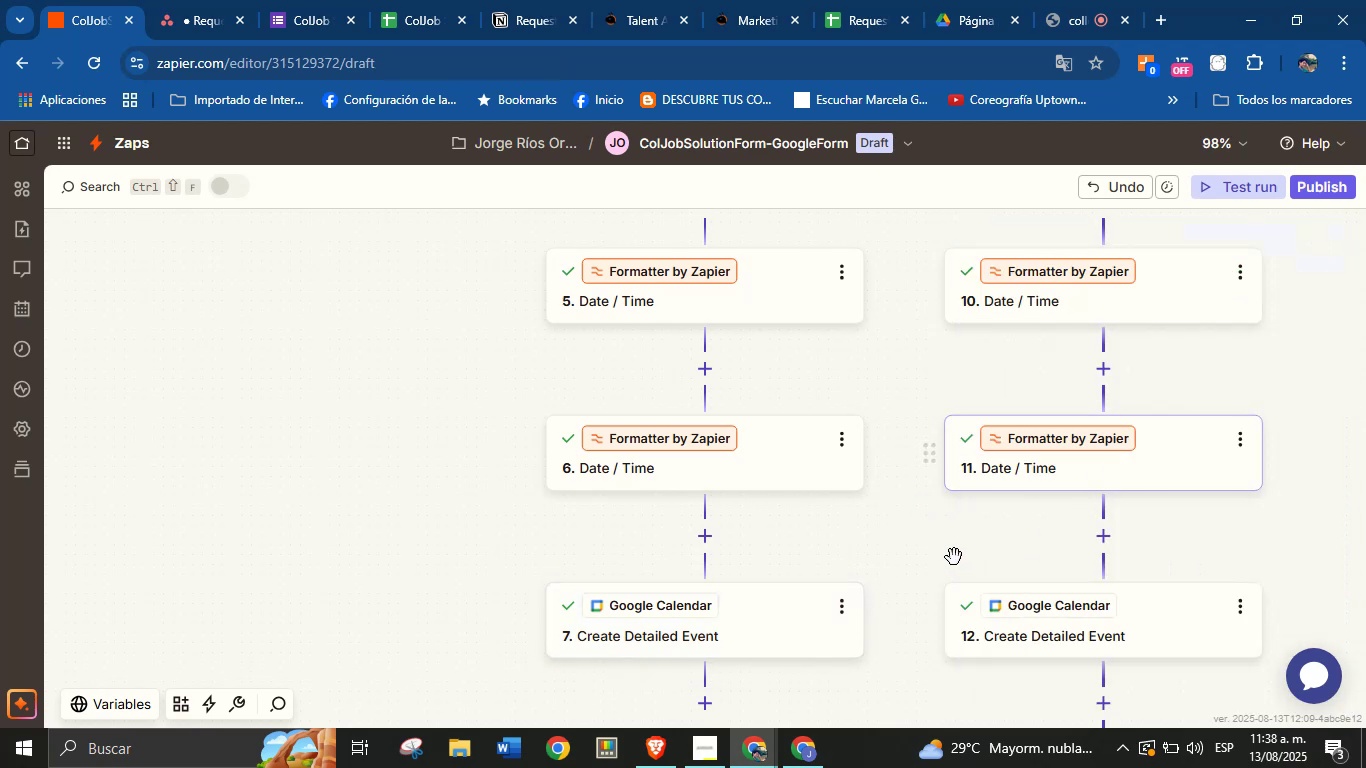 
left_click_drag(start_coordinate=[934, 556], to_coordinate=[940, 386])
 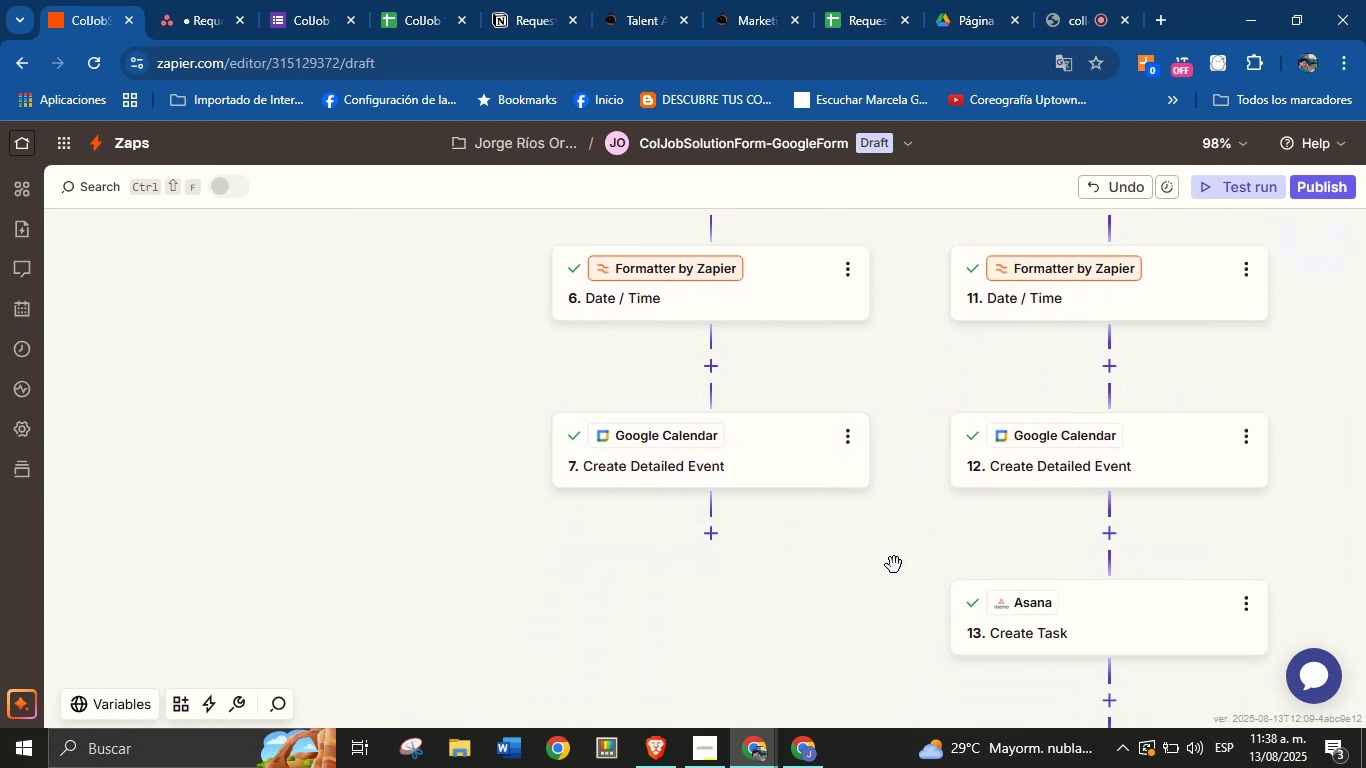 
left_click_drag(start_coordinate=[894, 565], to_coordinate=[894, 470])
 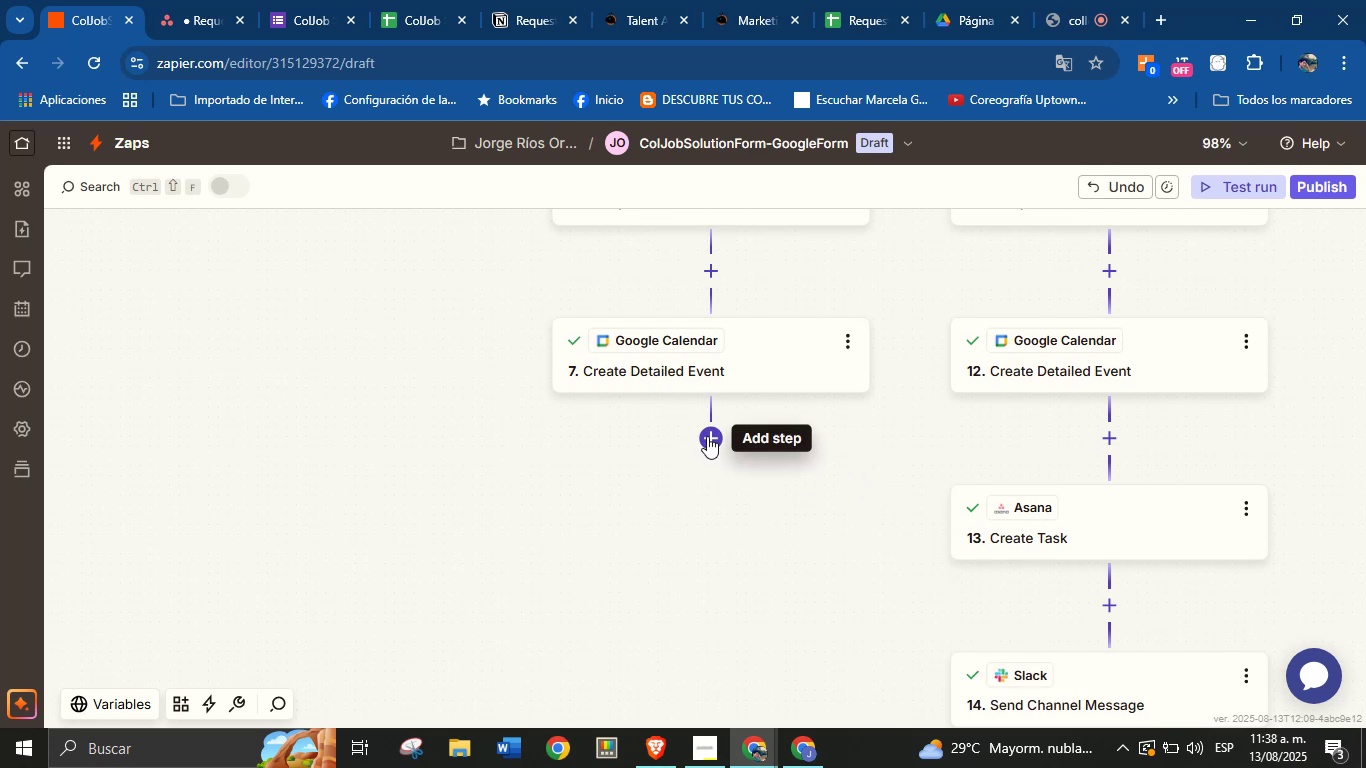 
left_click([707, 436])
 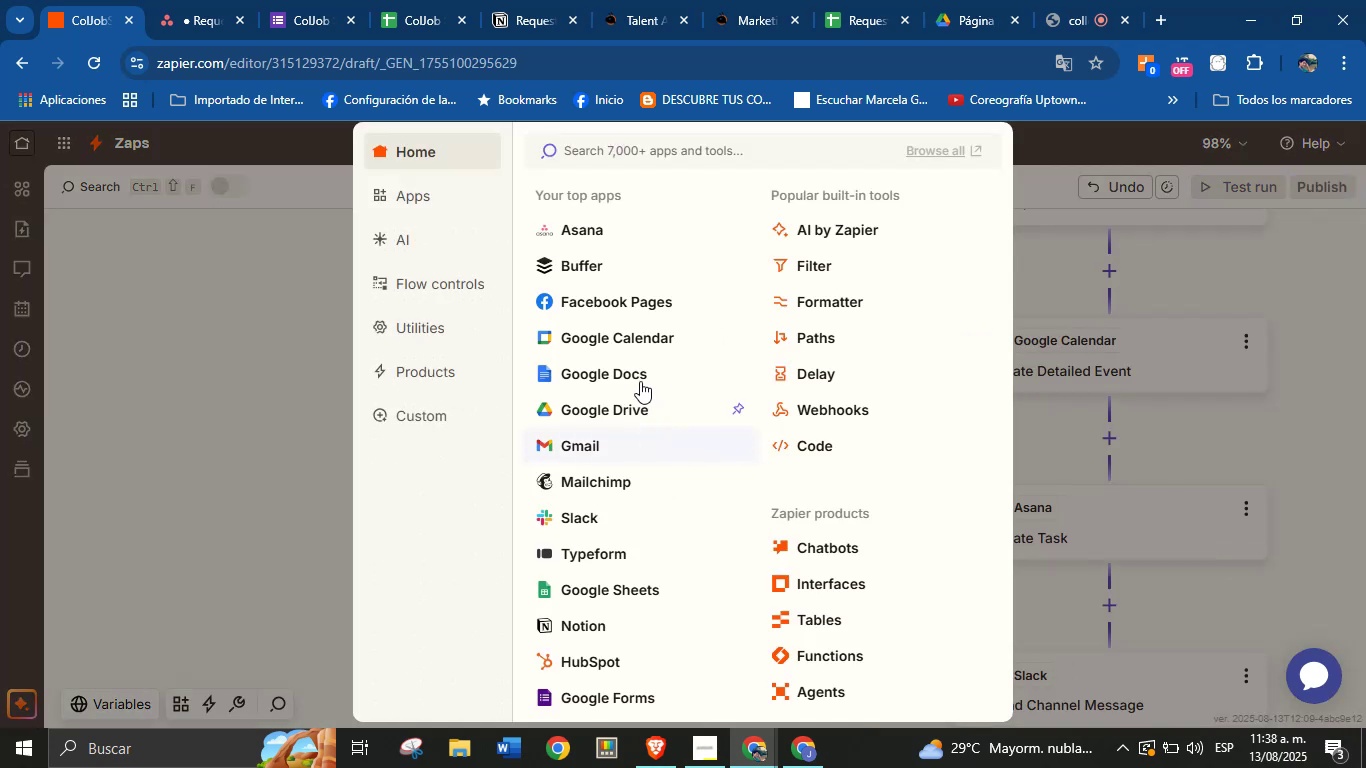 
left_click([586, 231])
 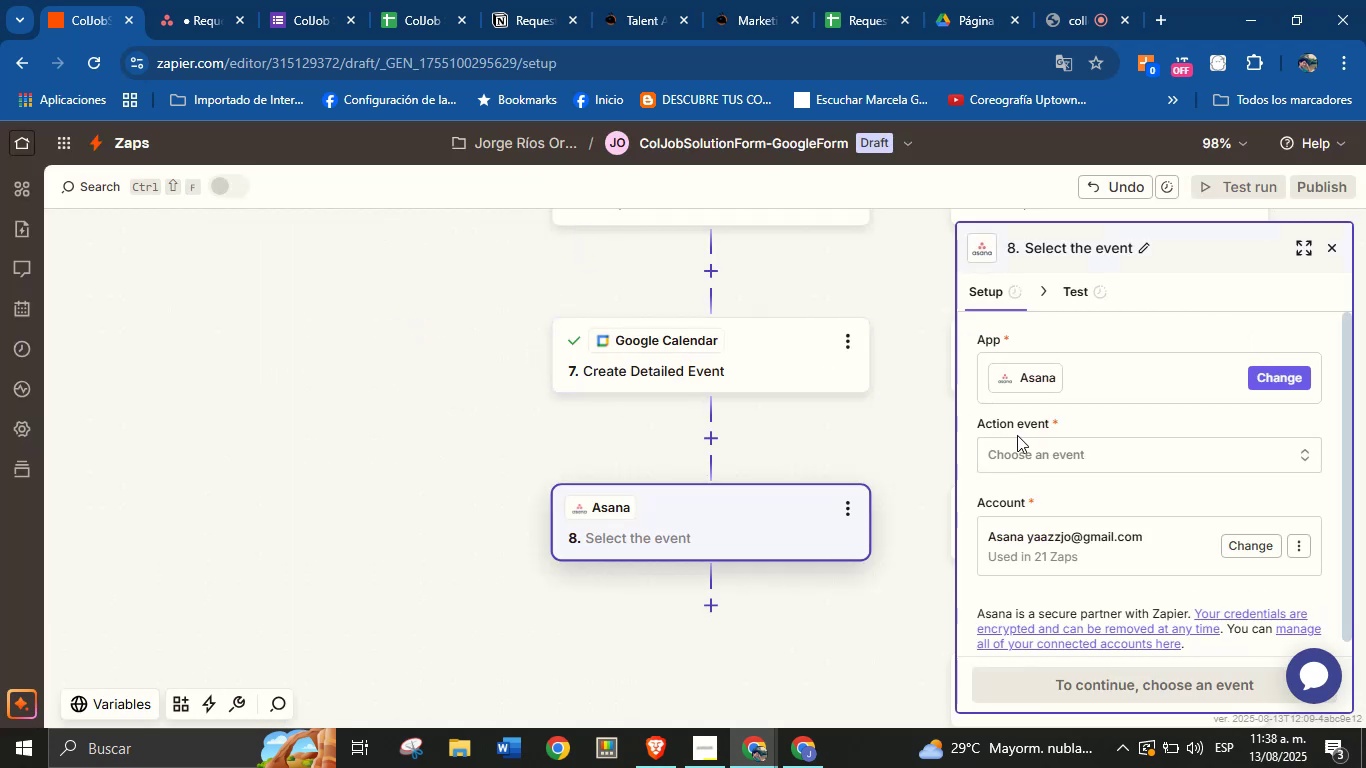 
left_click([1032, 455])
 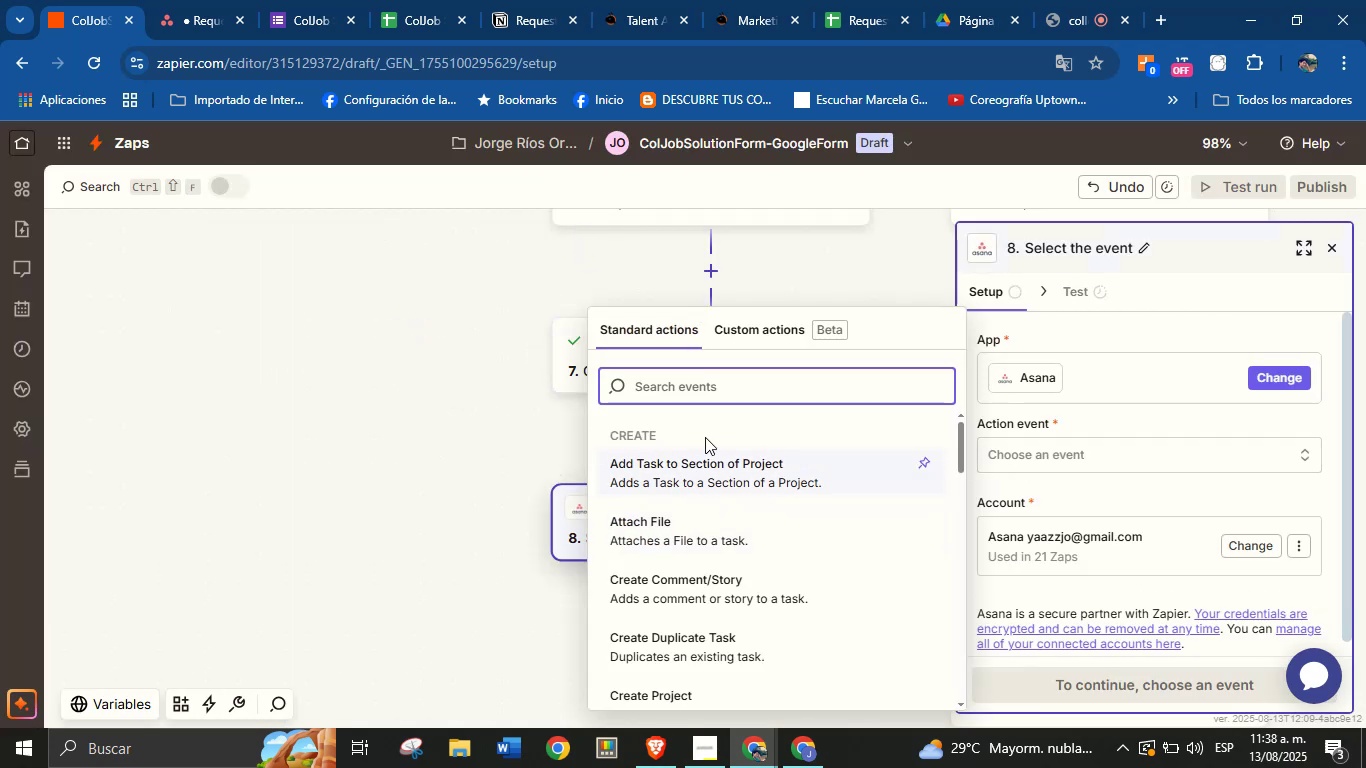 
type(cre)
 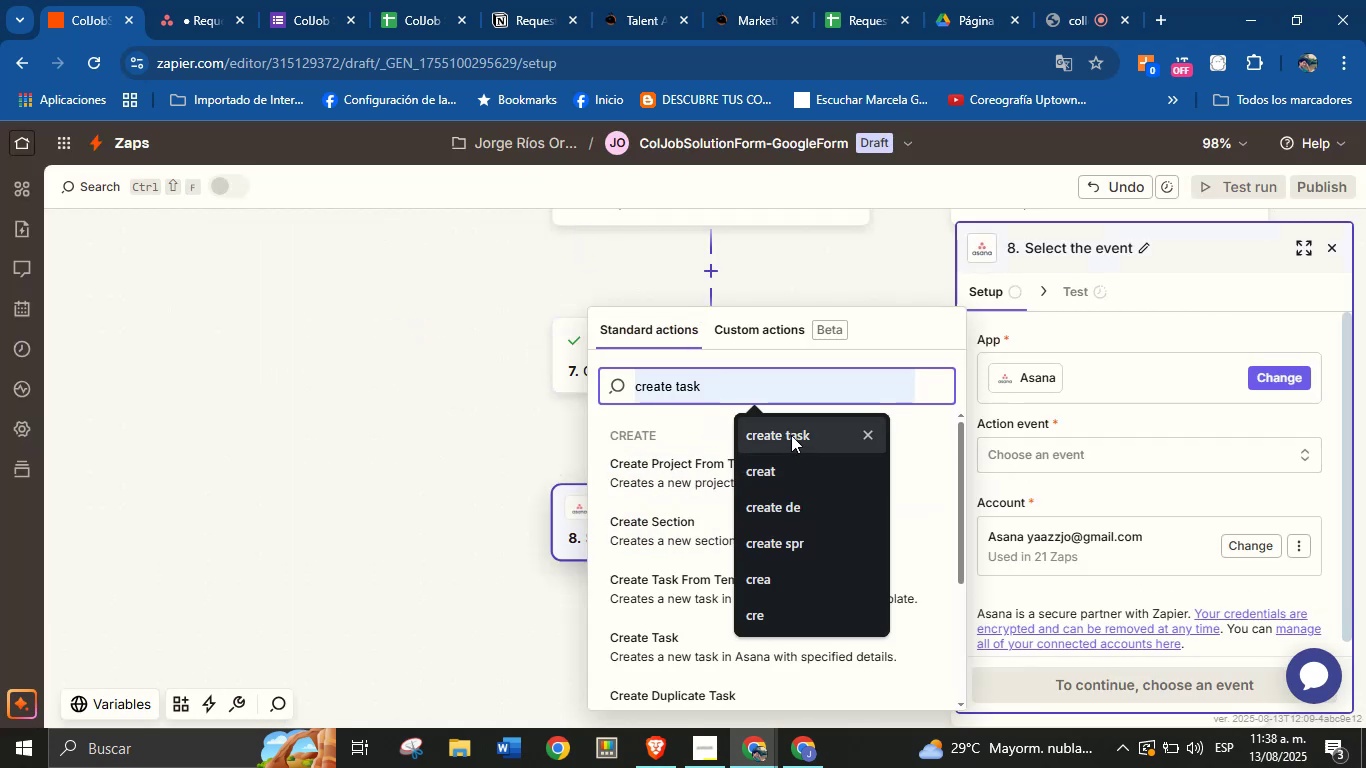 
left_click([792, 432])
 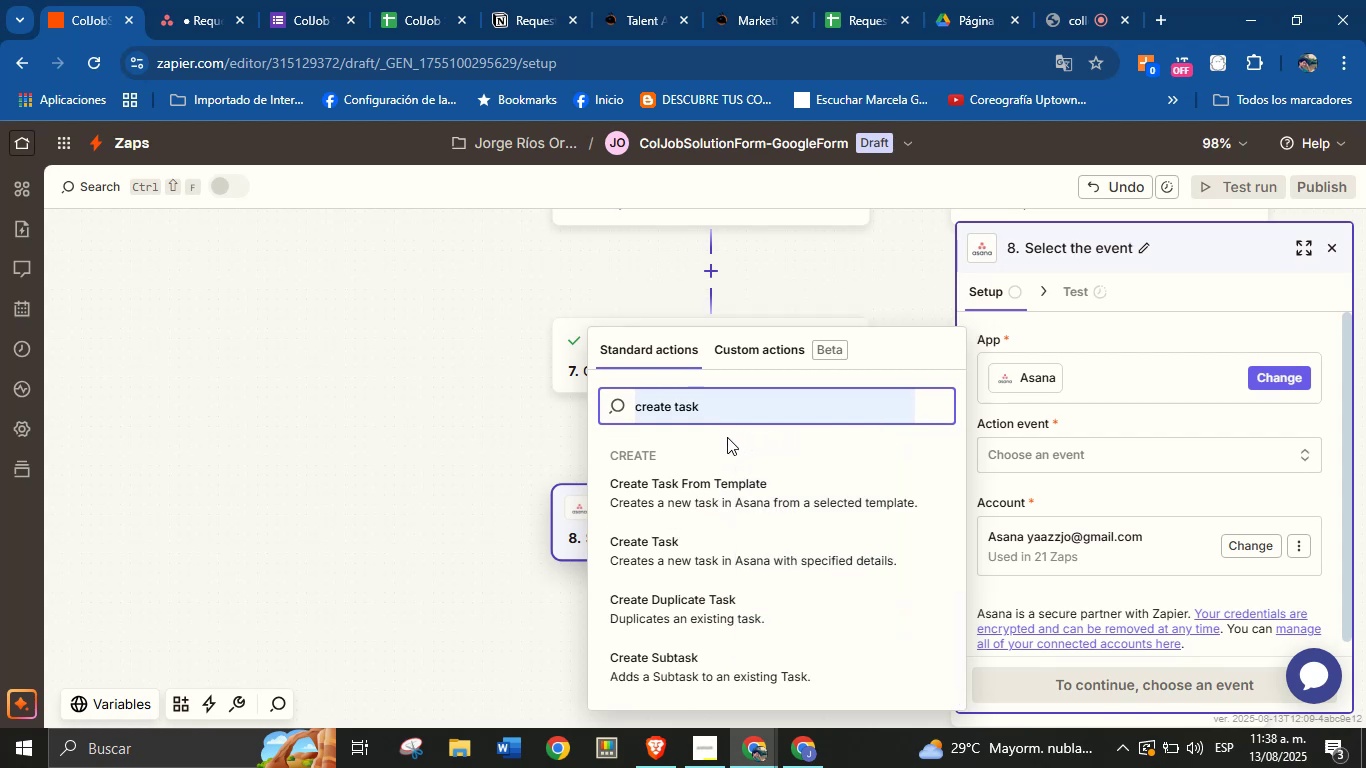 
left_click([727, 437])
 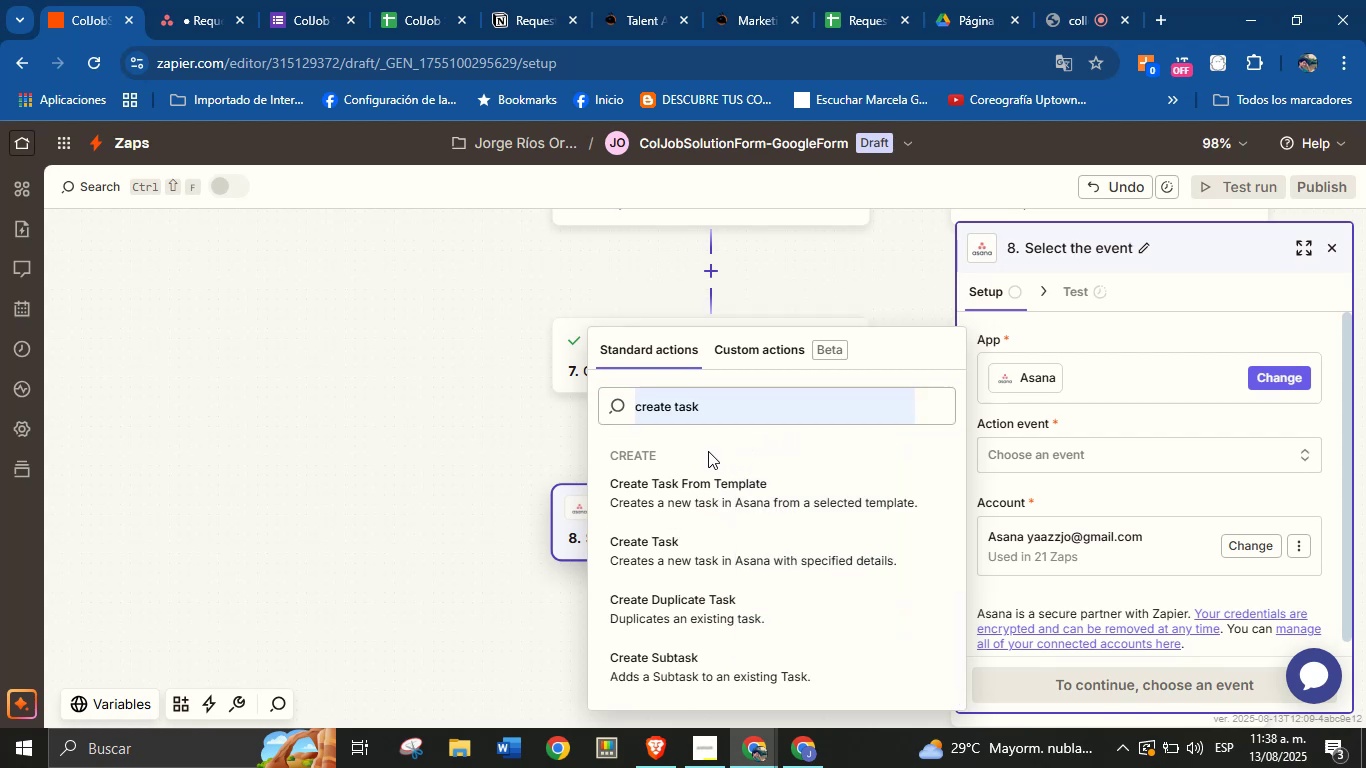 
wait(7.98)
 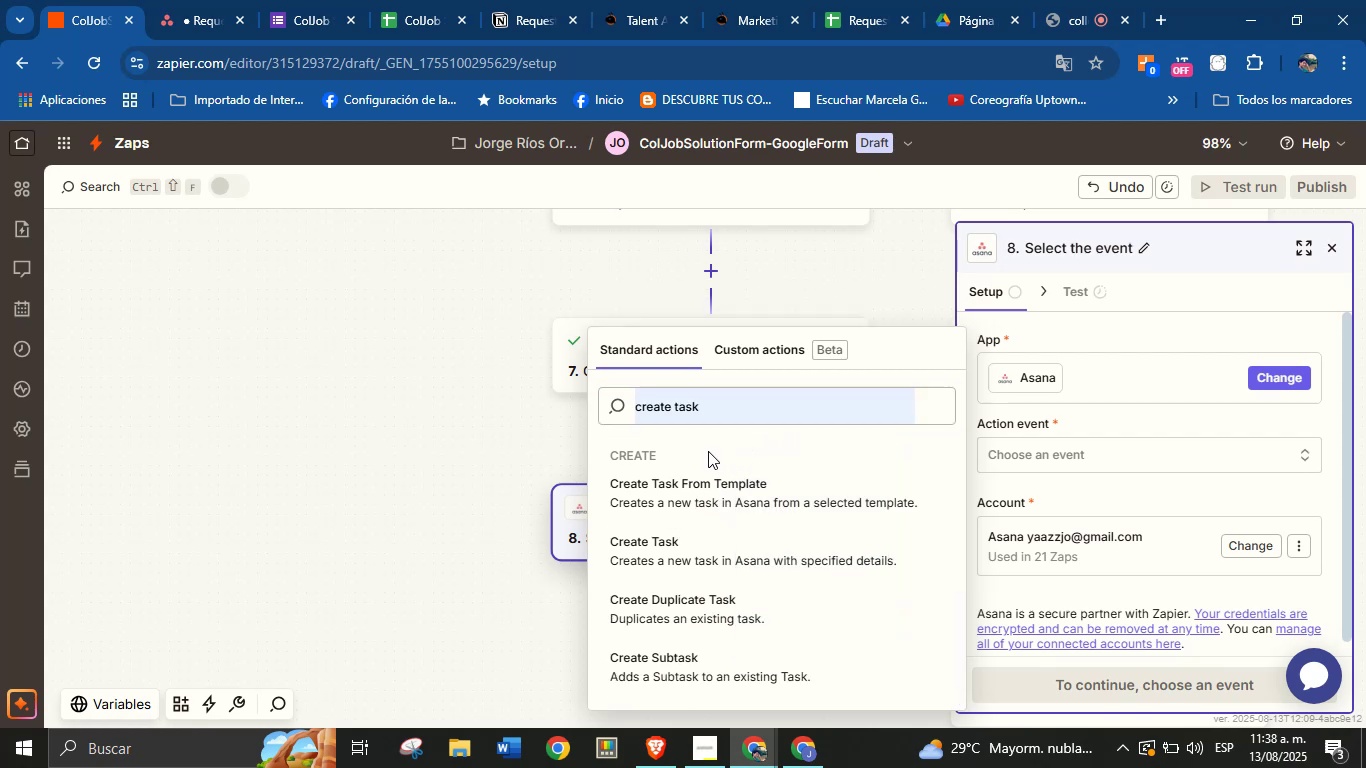 
left_click([695, 540])
 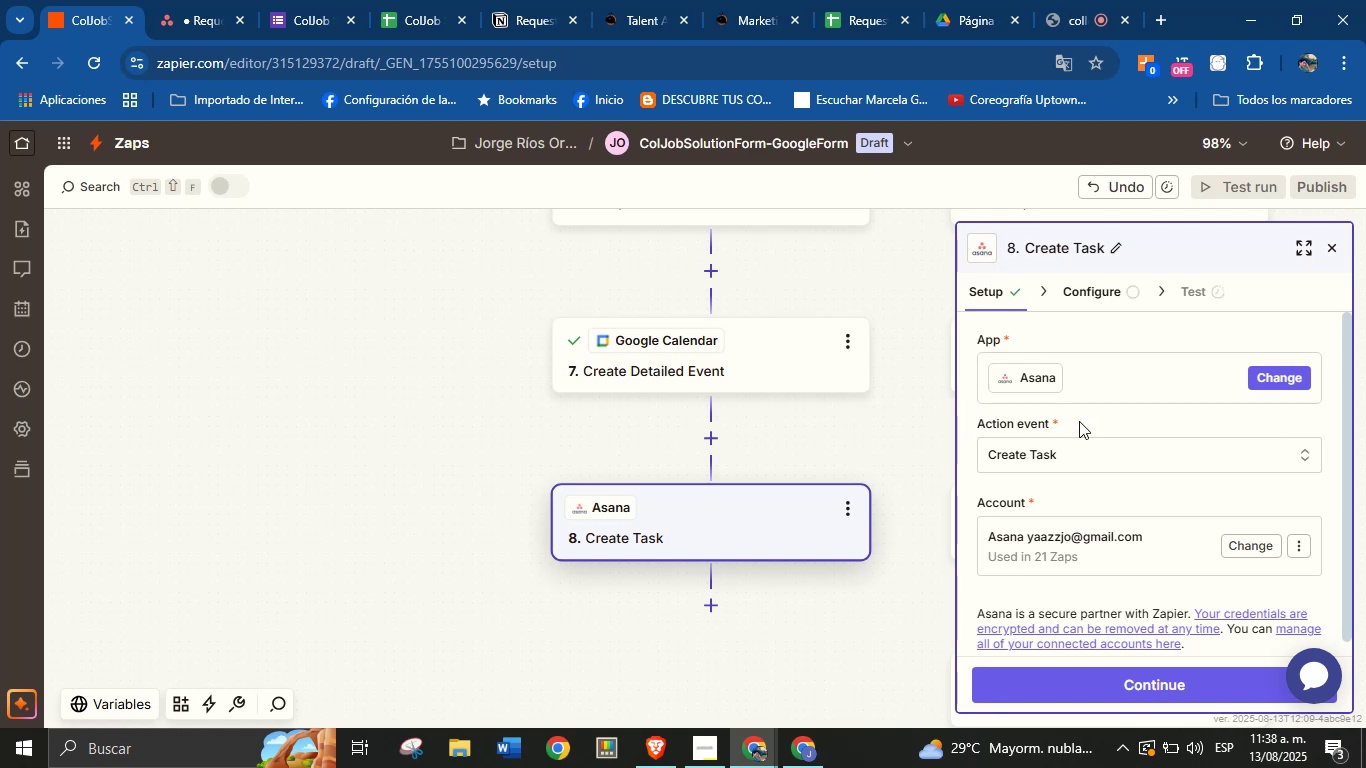 
scroll: coordinate [1102, 495], scroll_direction: down, amount: 1.0
 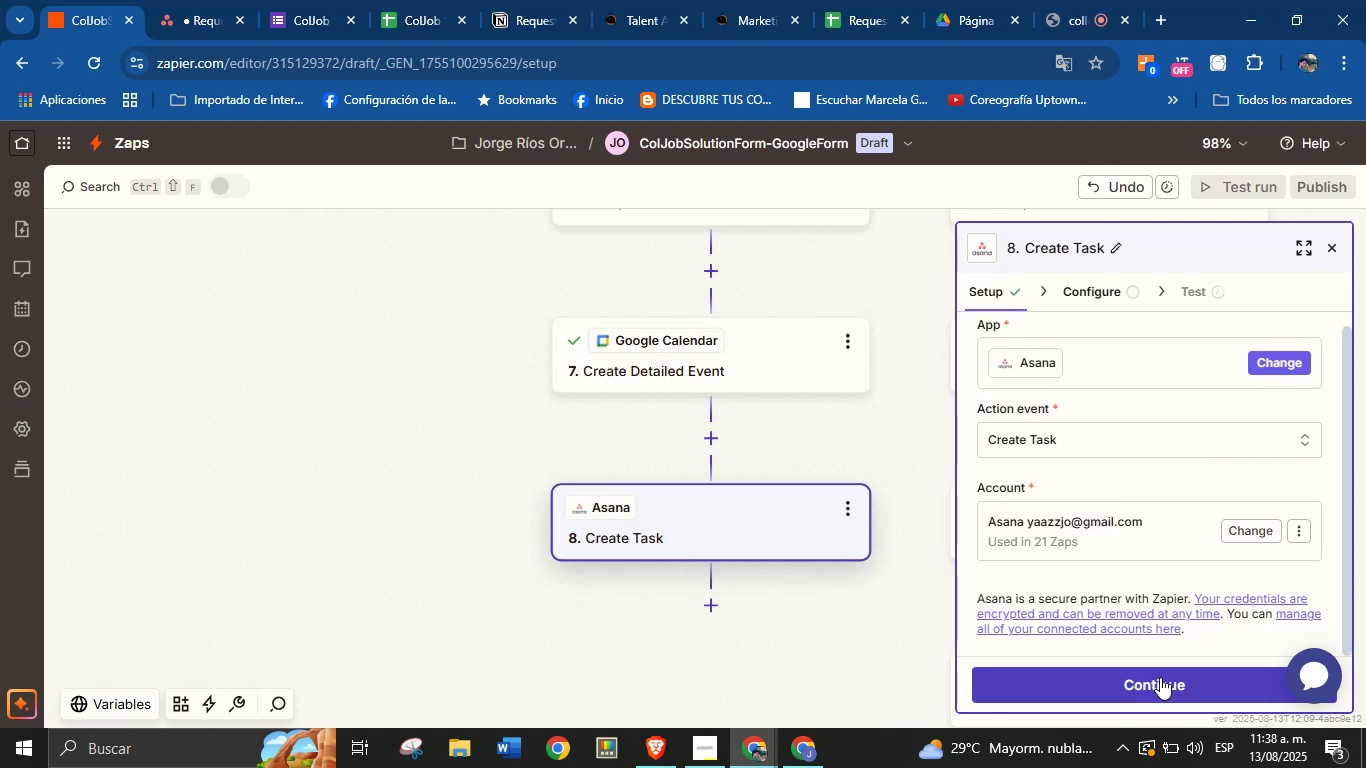 
left_click([1160, 677])
 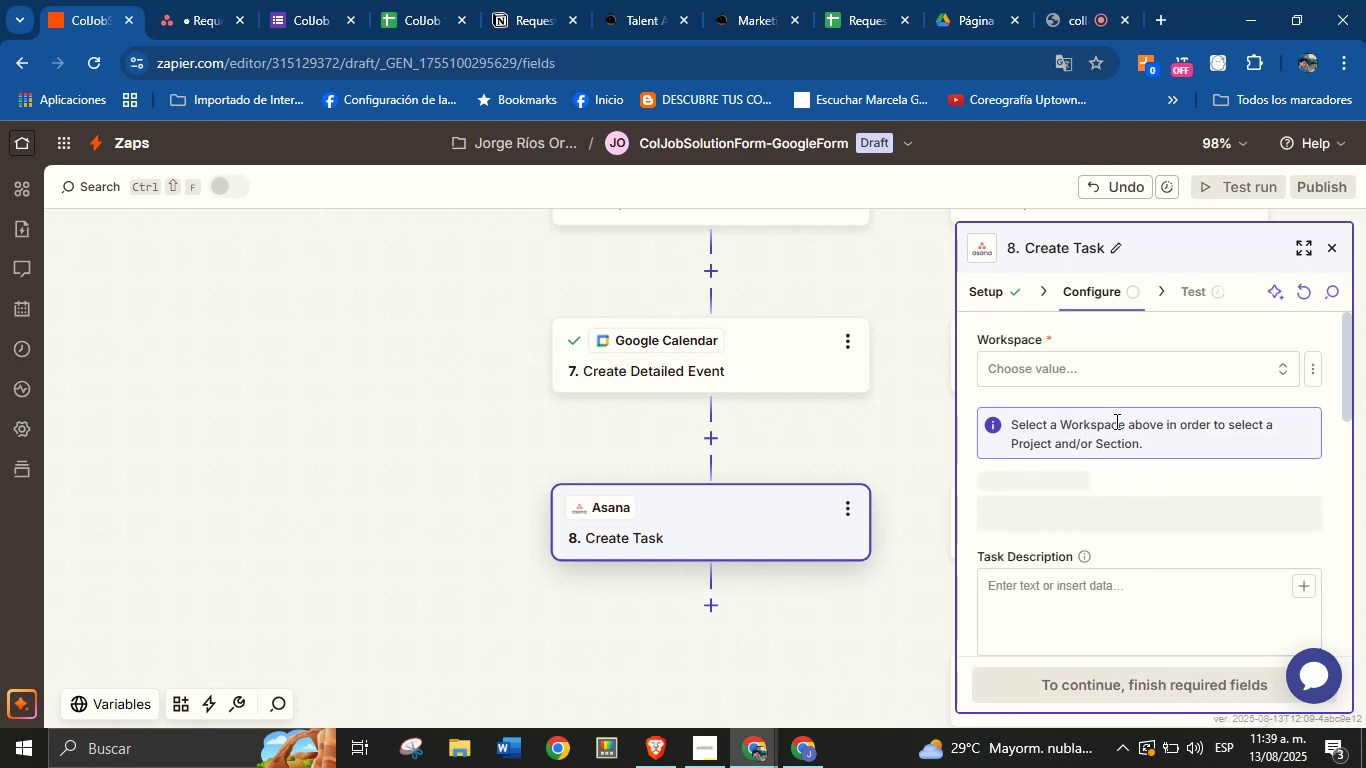 
left_click([1115, 378])
 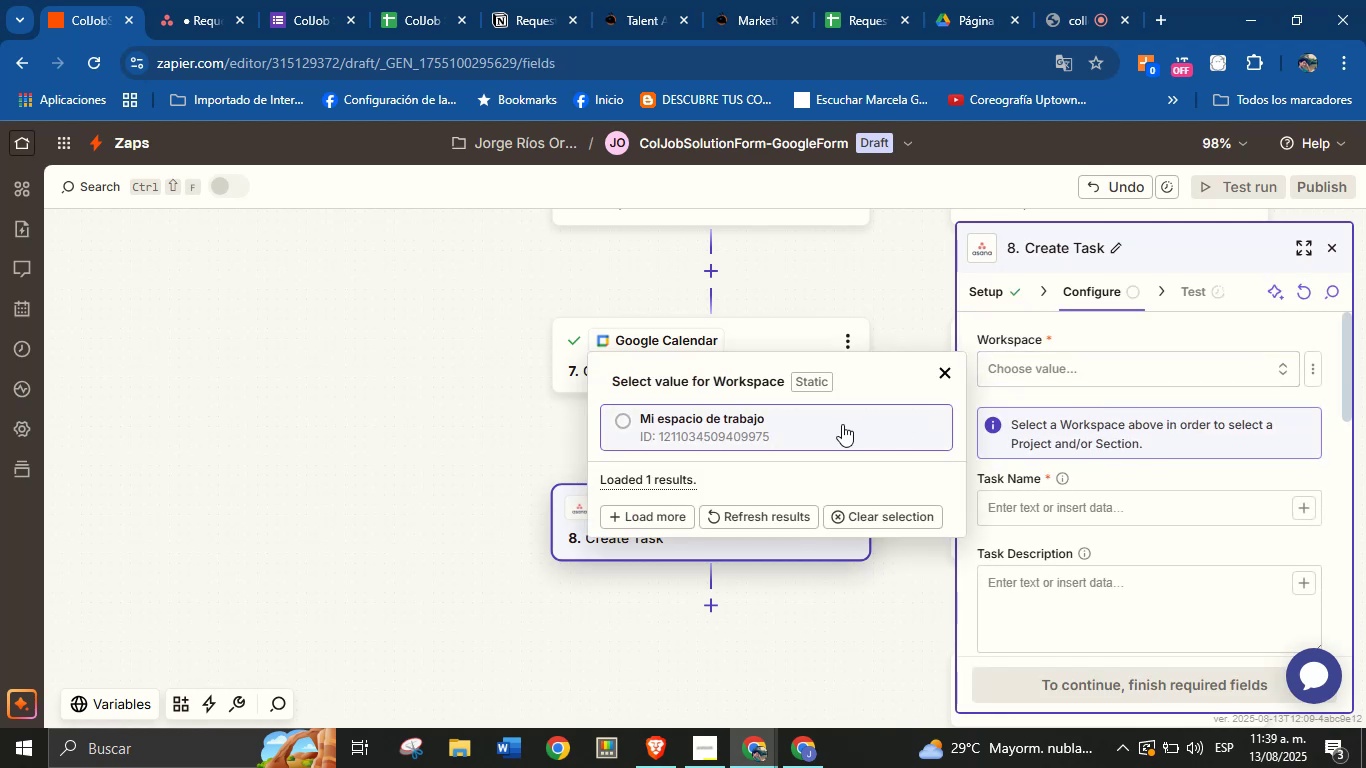 
left_click([842, 424])
 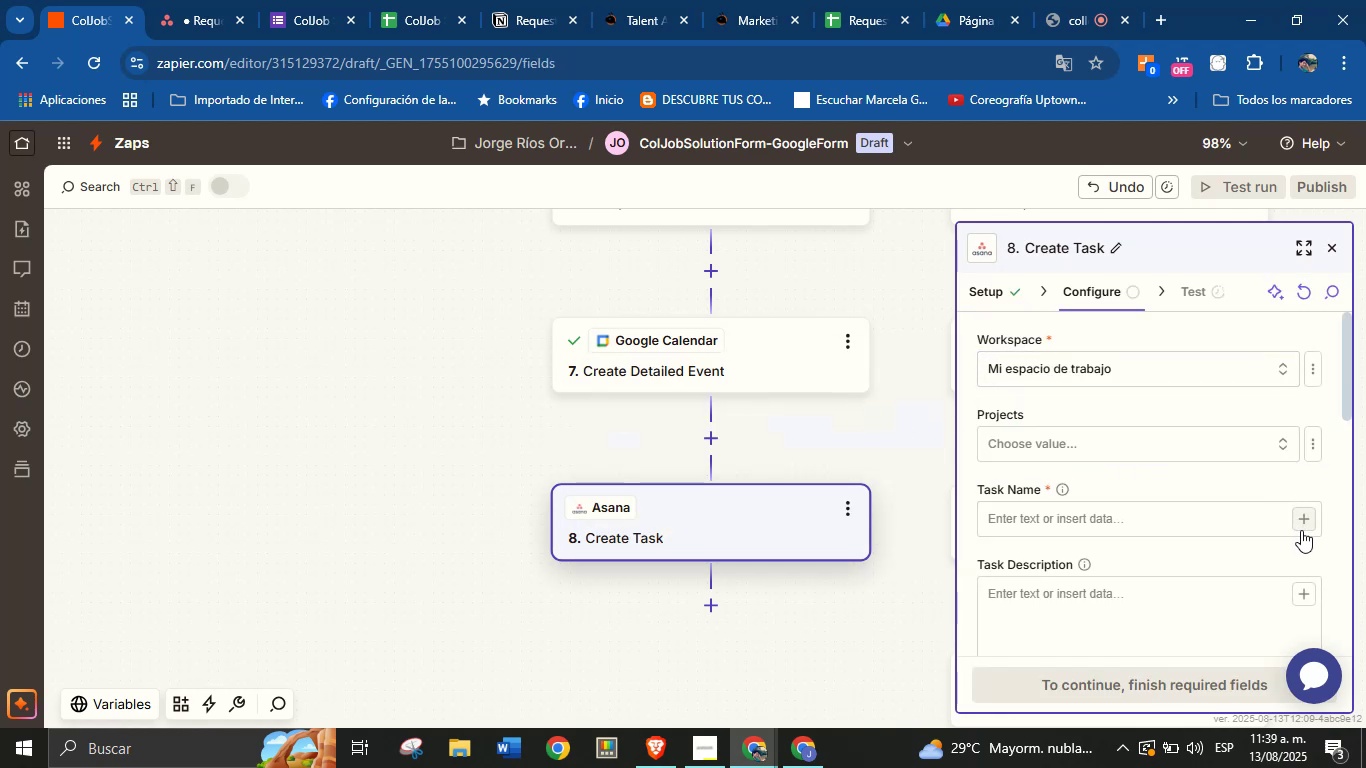 
left_click([1306, 526])
 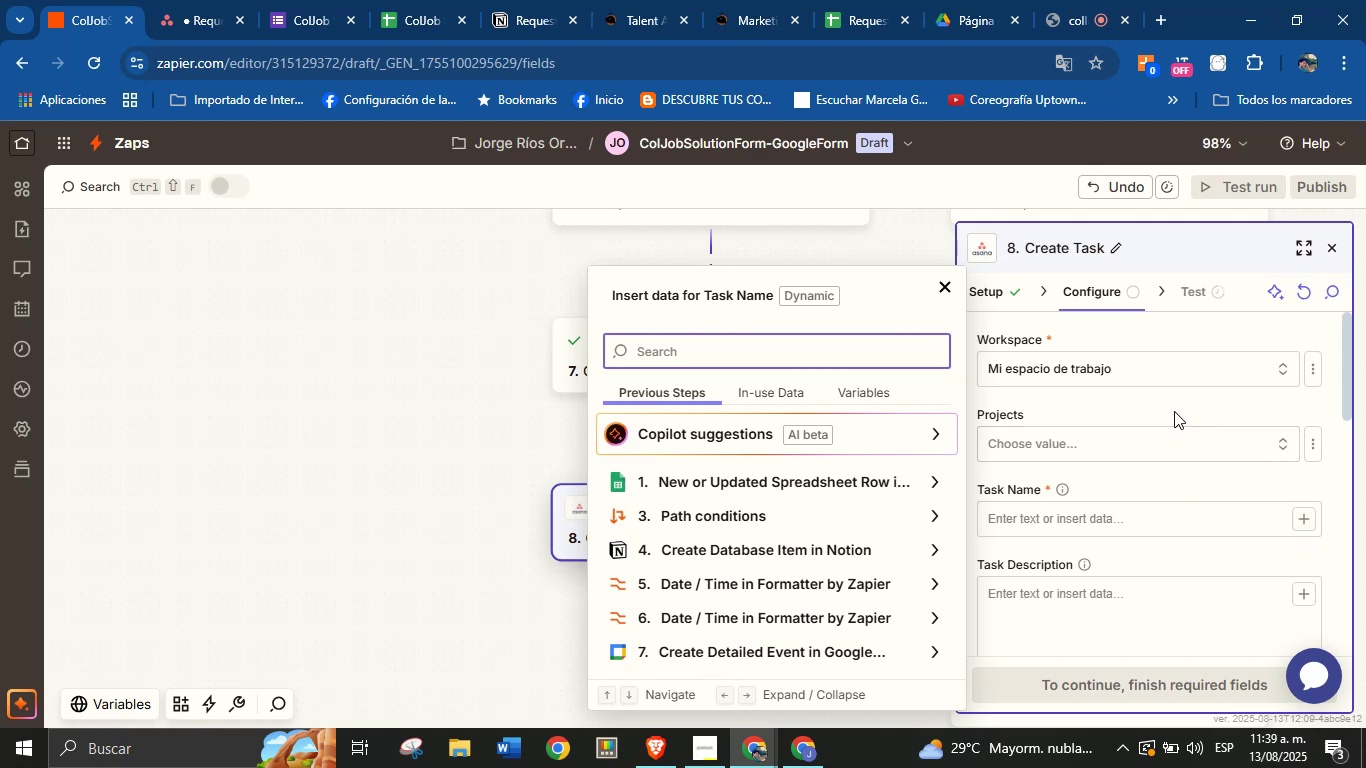 
left_click([1174, 410])
 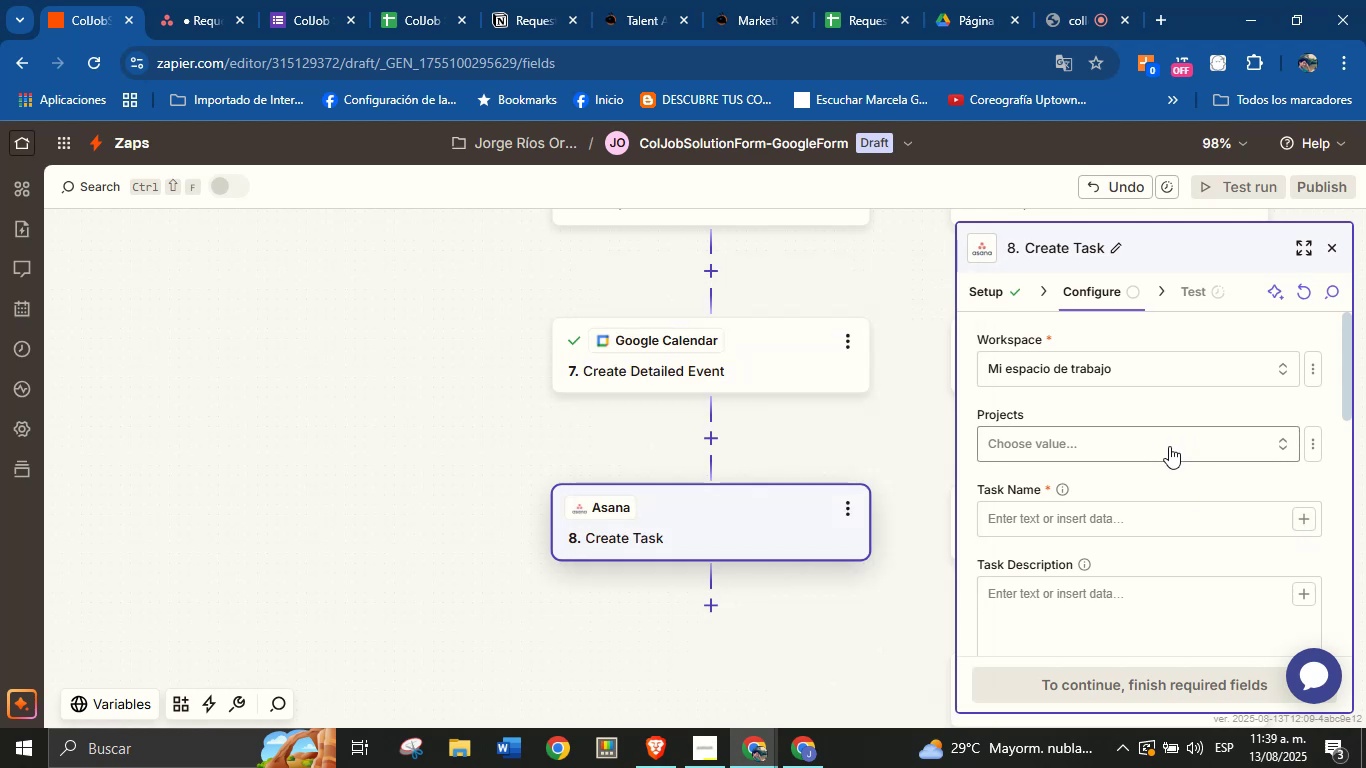 
left_click([1169, 446])
 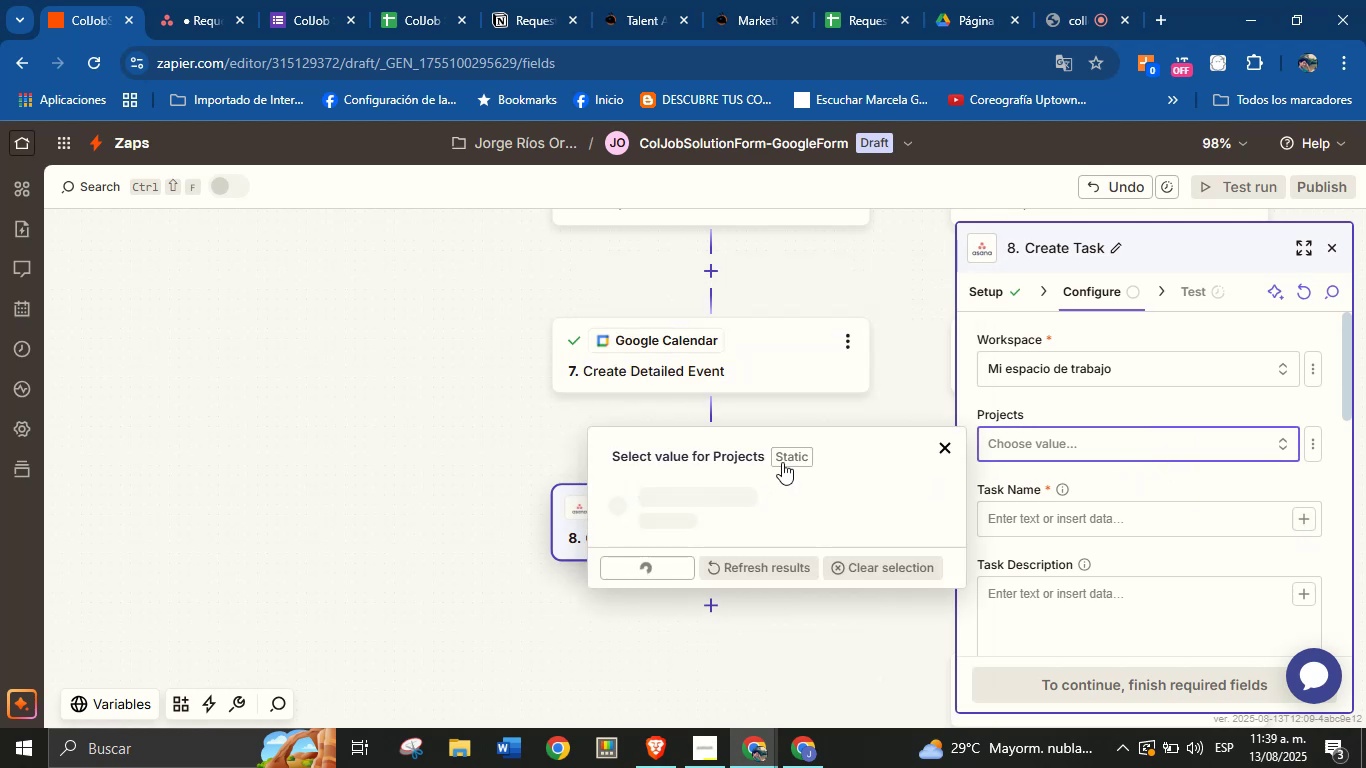 
mouse_move([725, 481])
 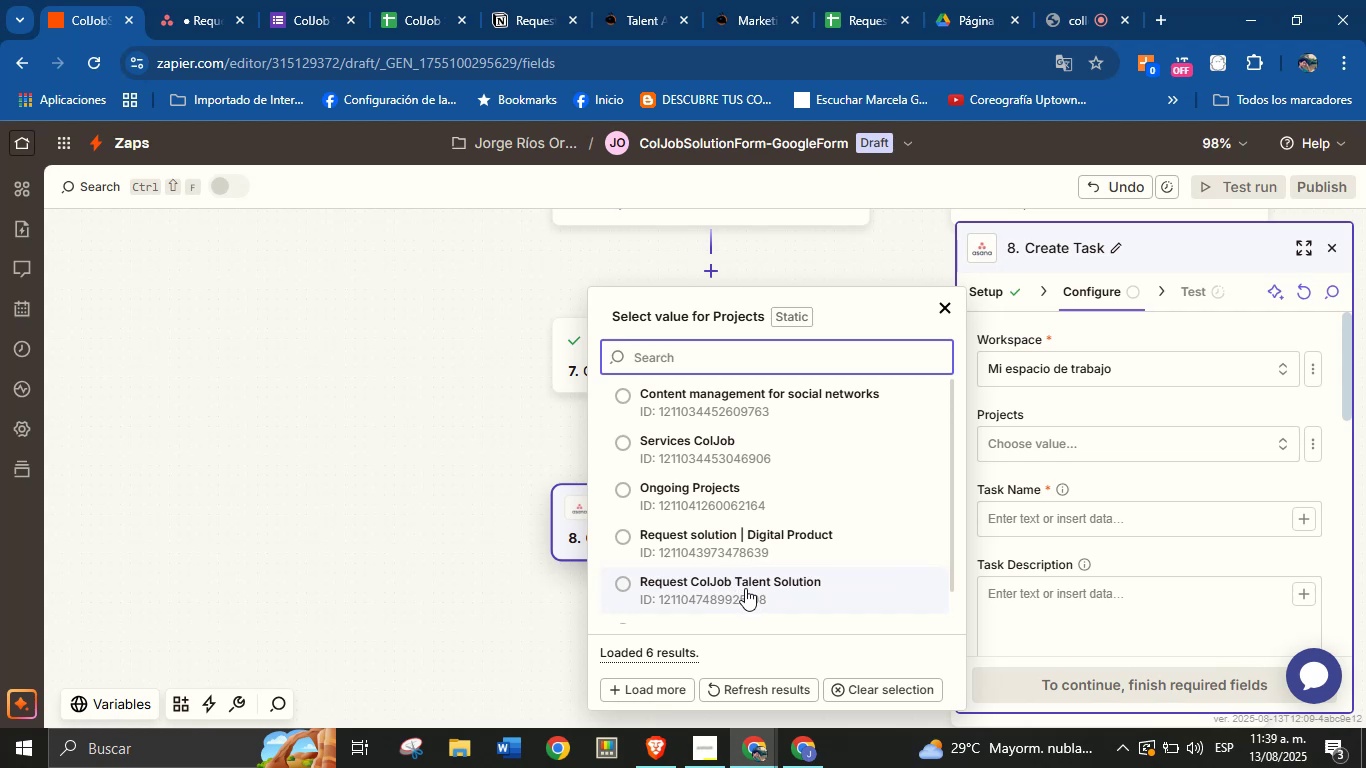 
left_click([745, 588])
 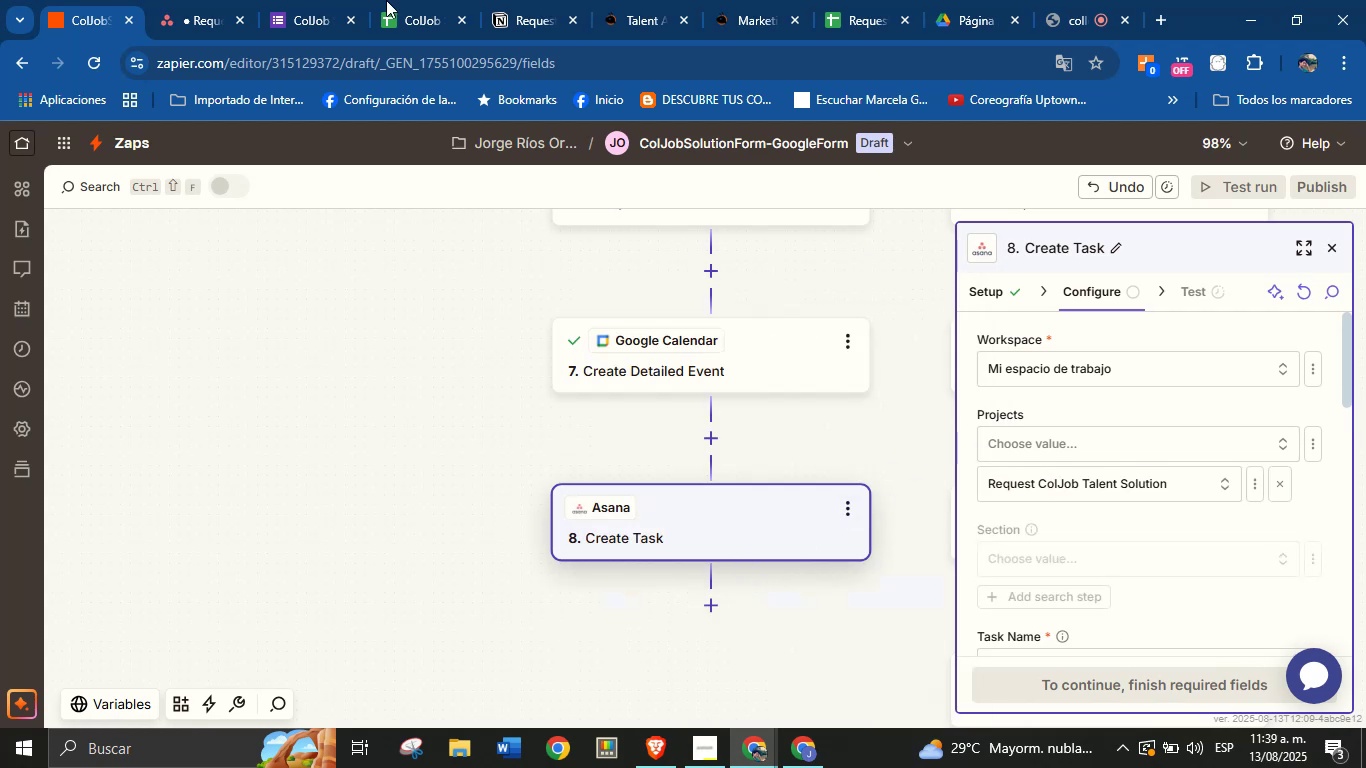 
left_click([197, 0])
 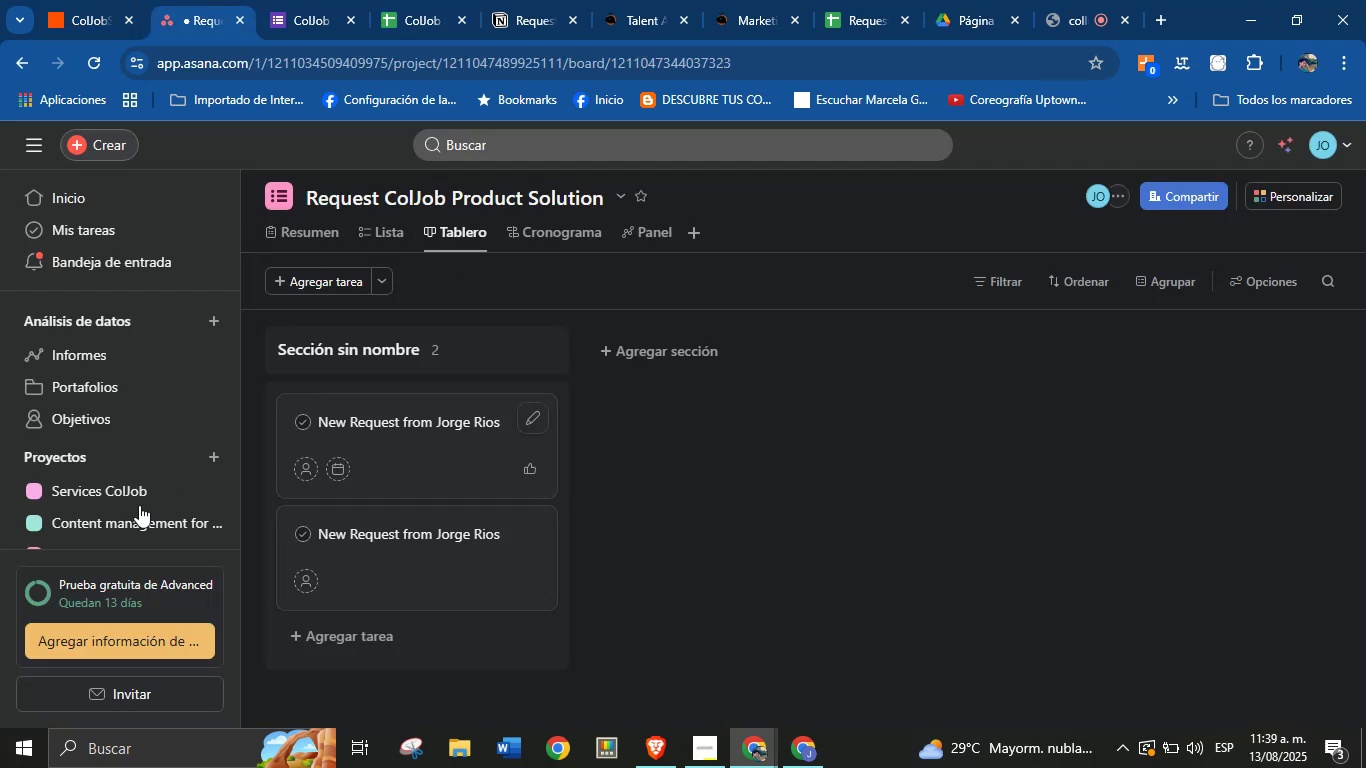 
scroll: coordinate [130, 405], scroll_direction: down, amount: 2.0
 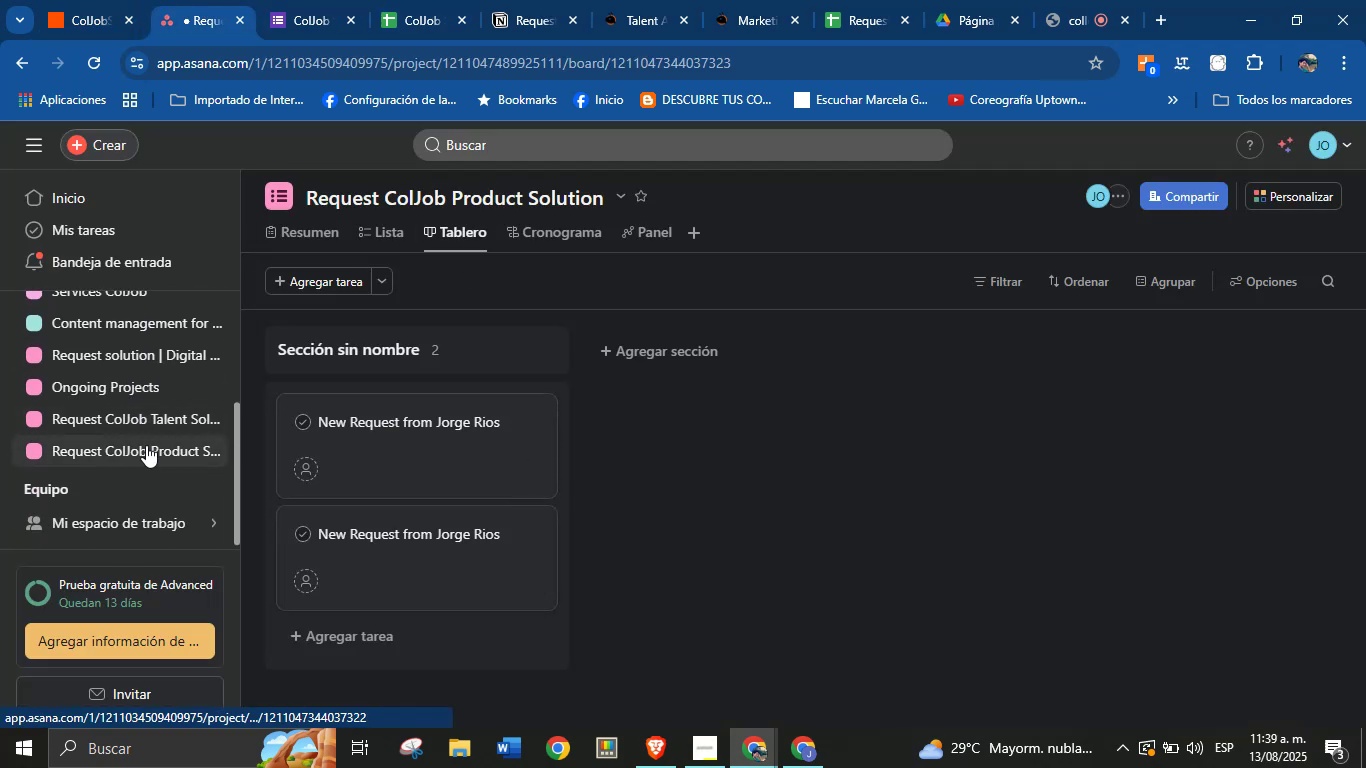 
left_click([152, 416])
 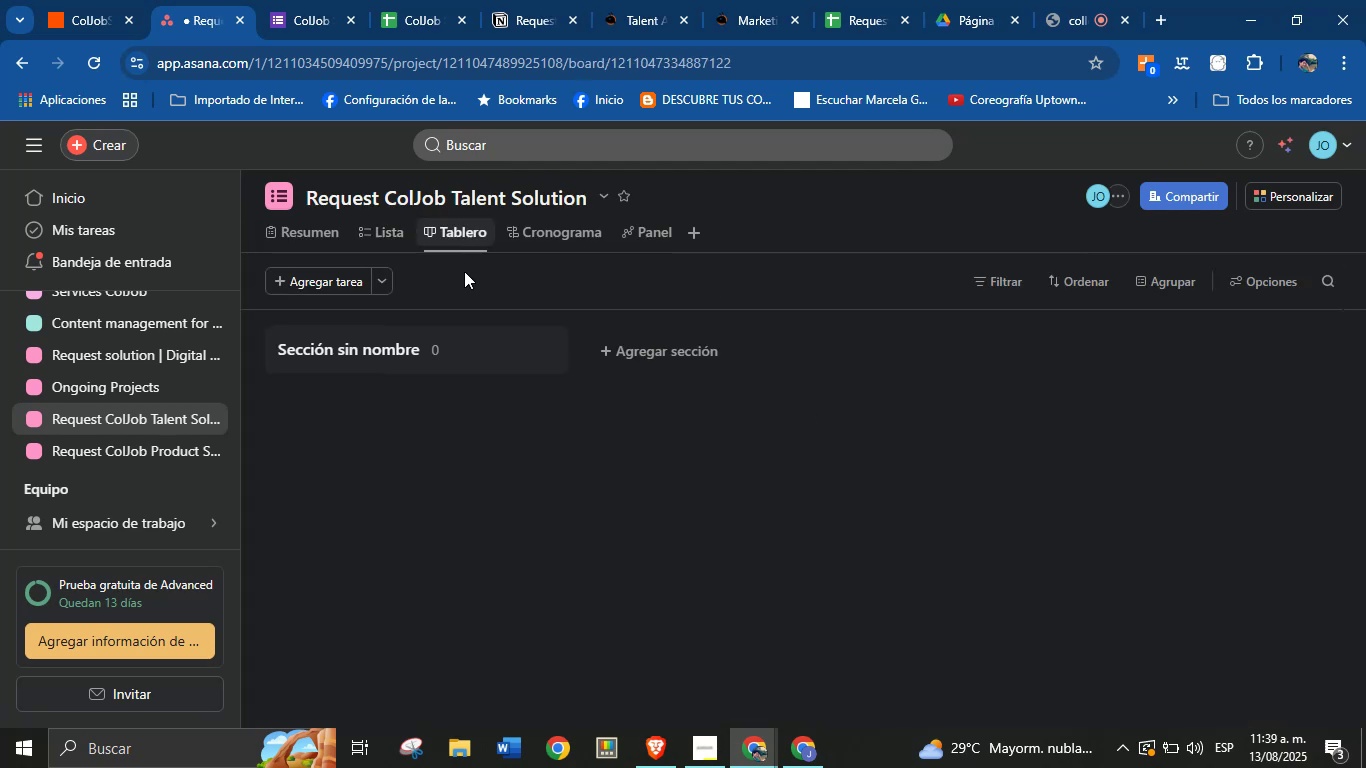 
left_click([112, 0])
 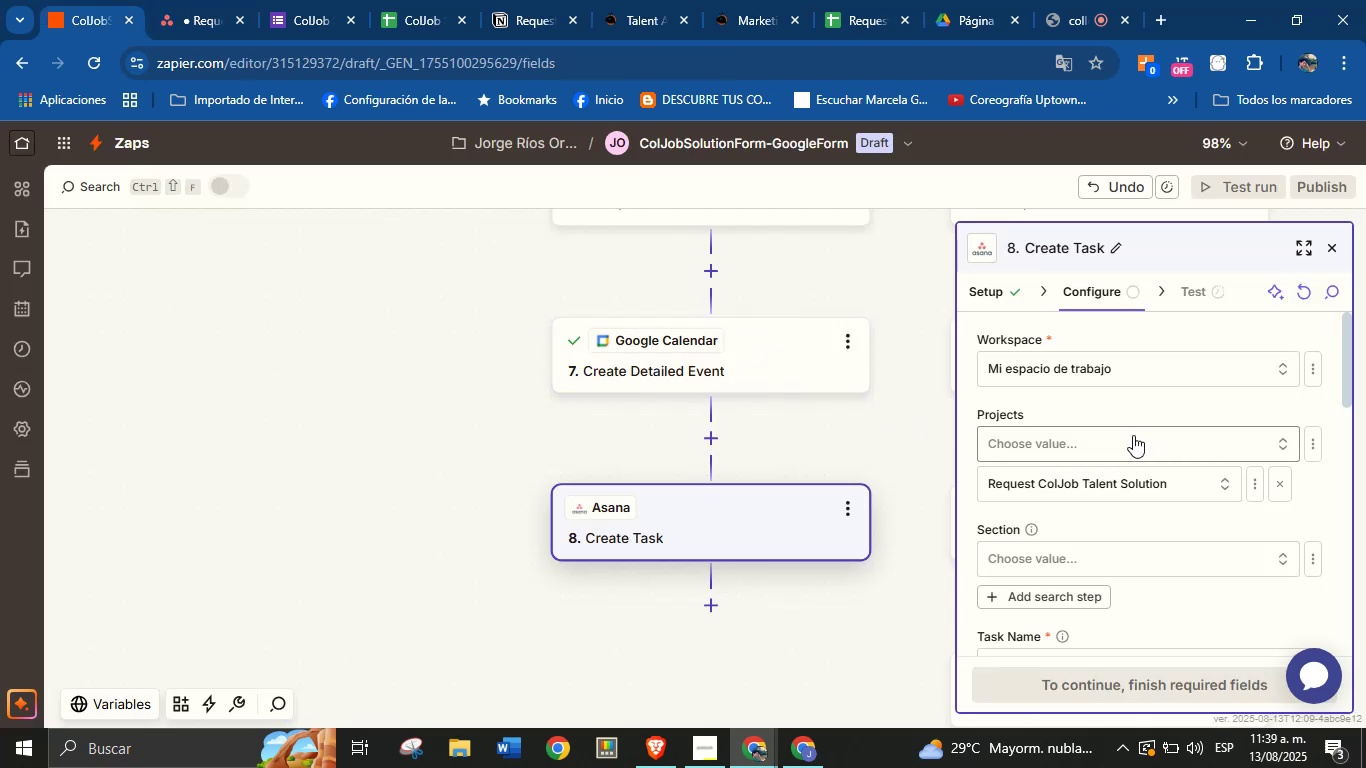 
left_click([1129, 445])
 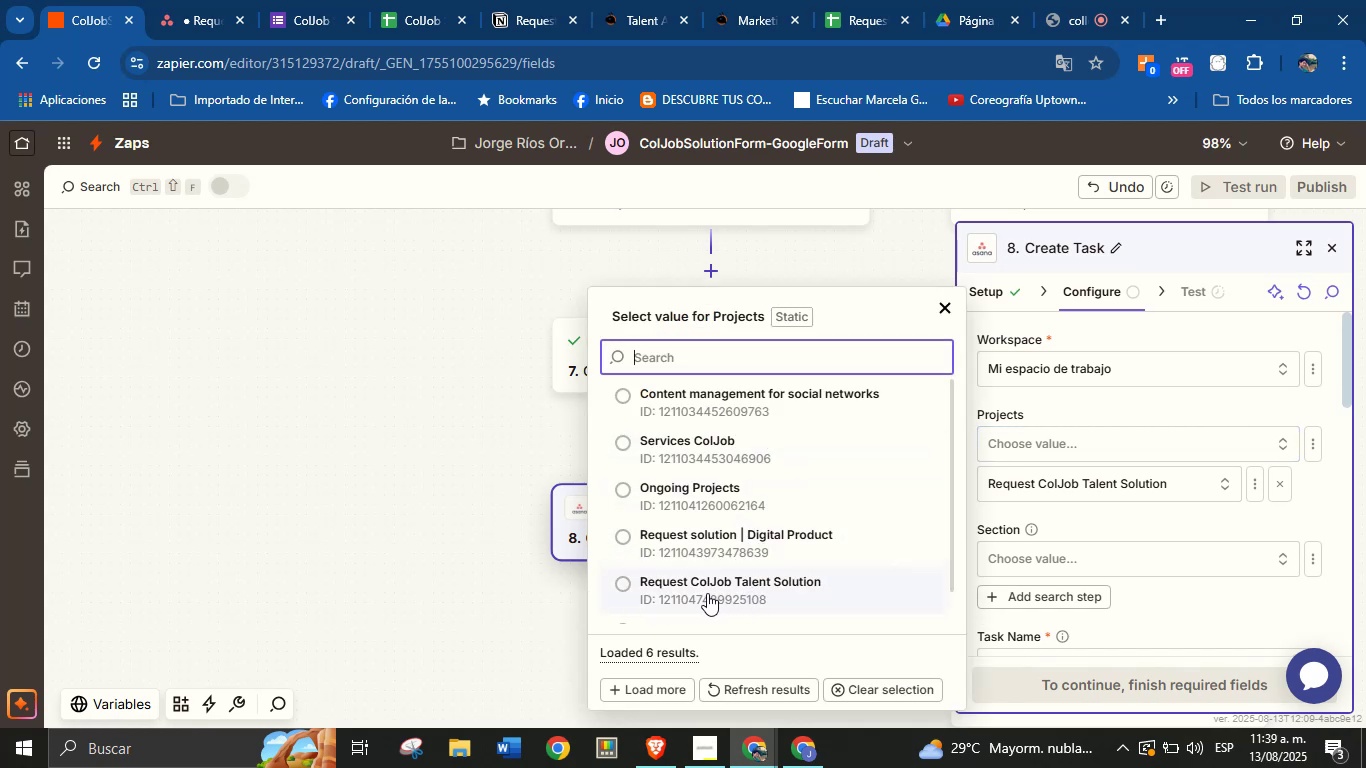 
wait(7.98)
 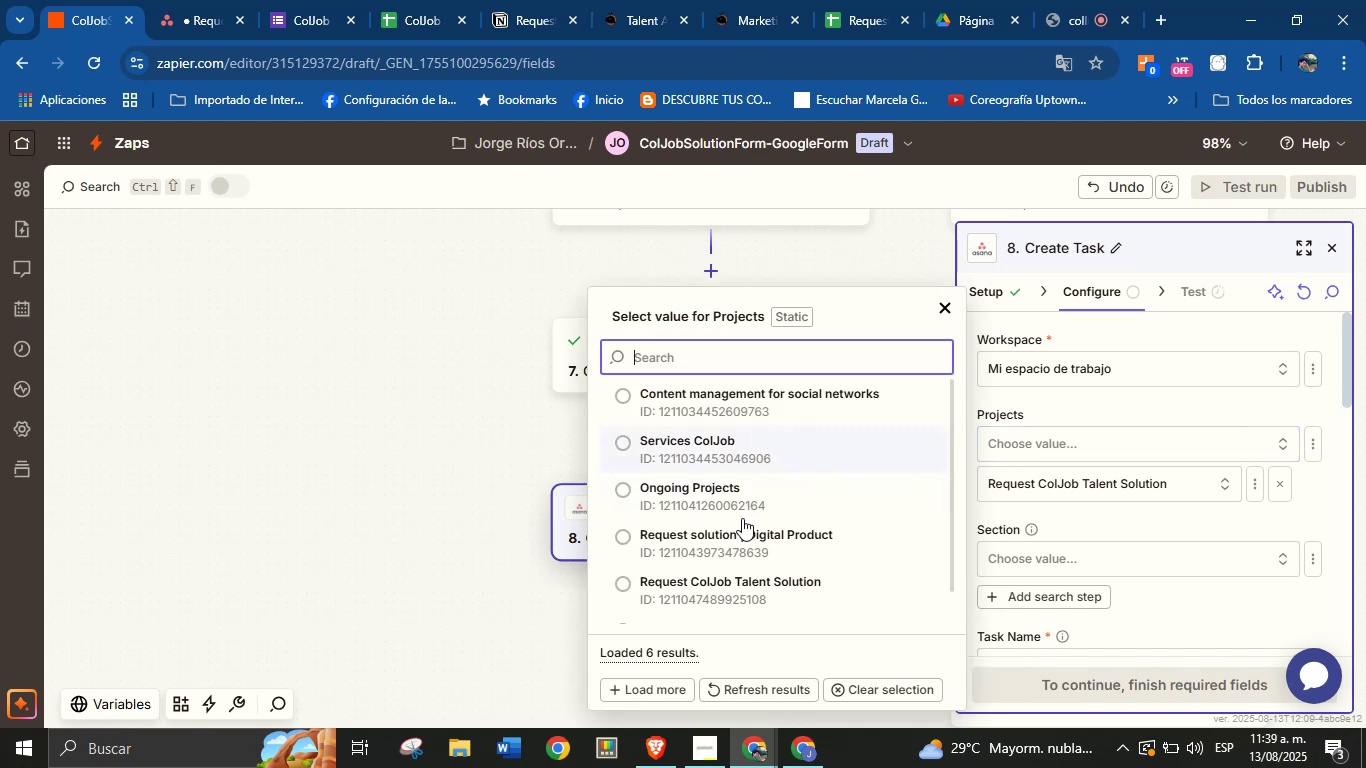 
left_click([717, 587])
 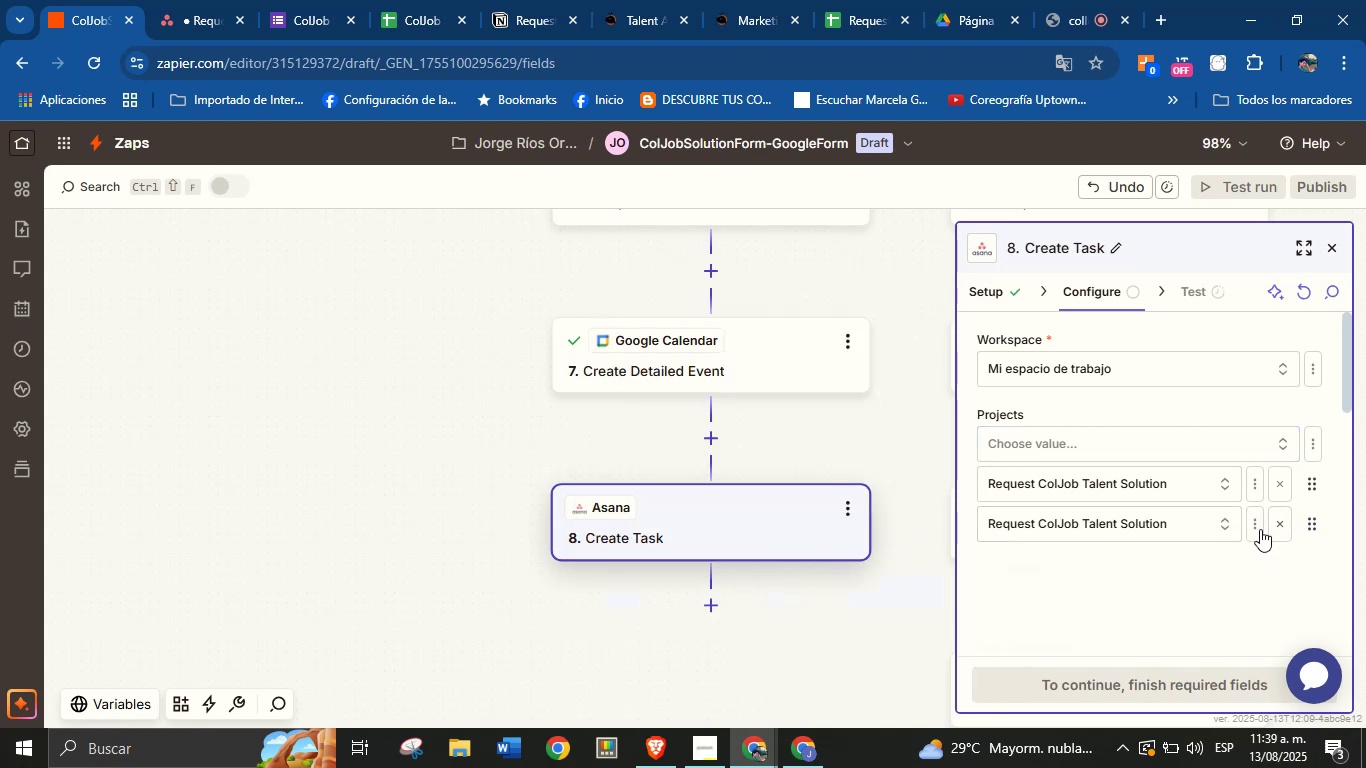 
left_click([1285, 523])
 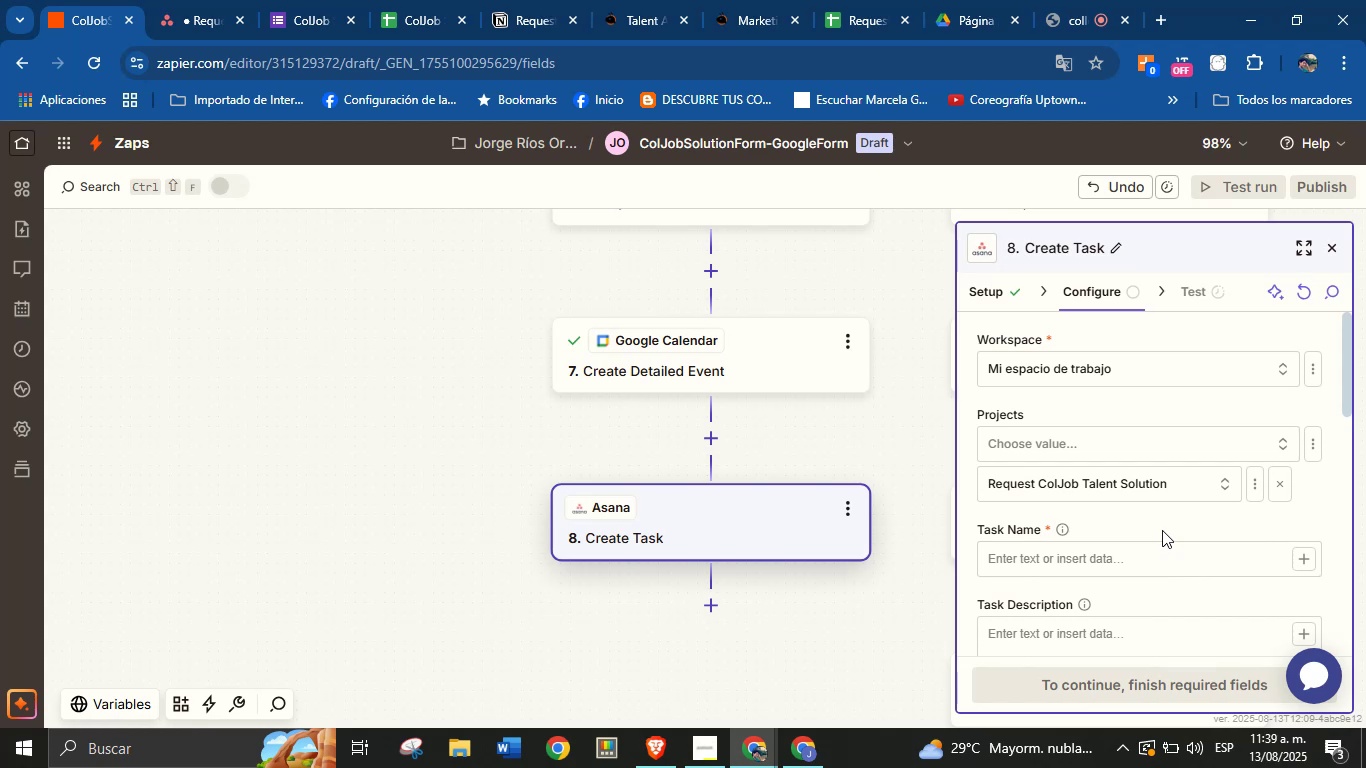 
left_click([1162, 530])
 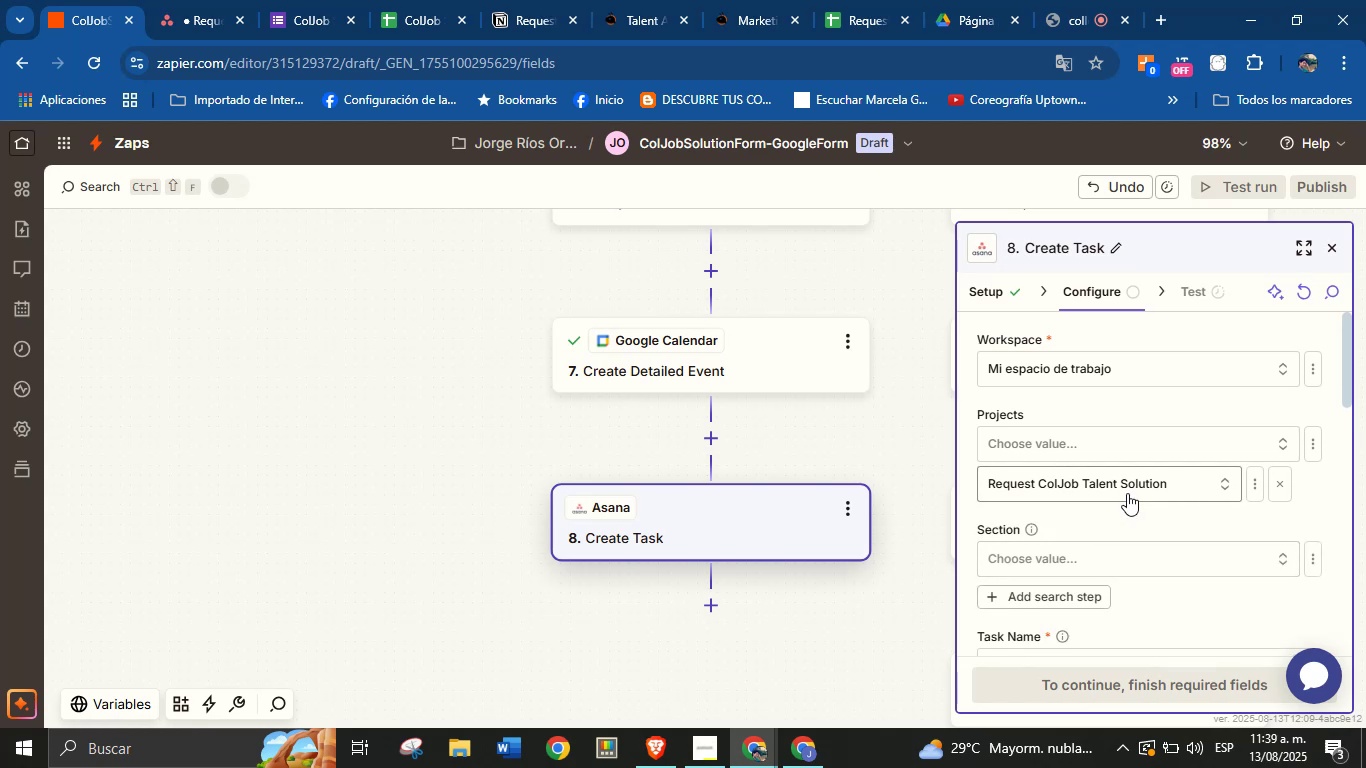 
wait(7.8)
 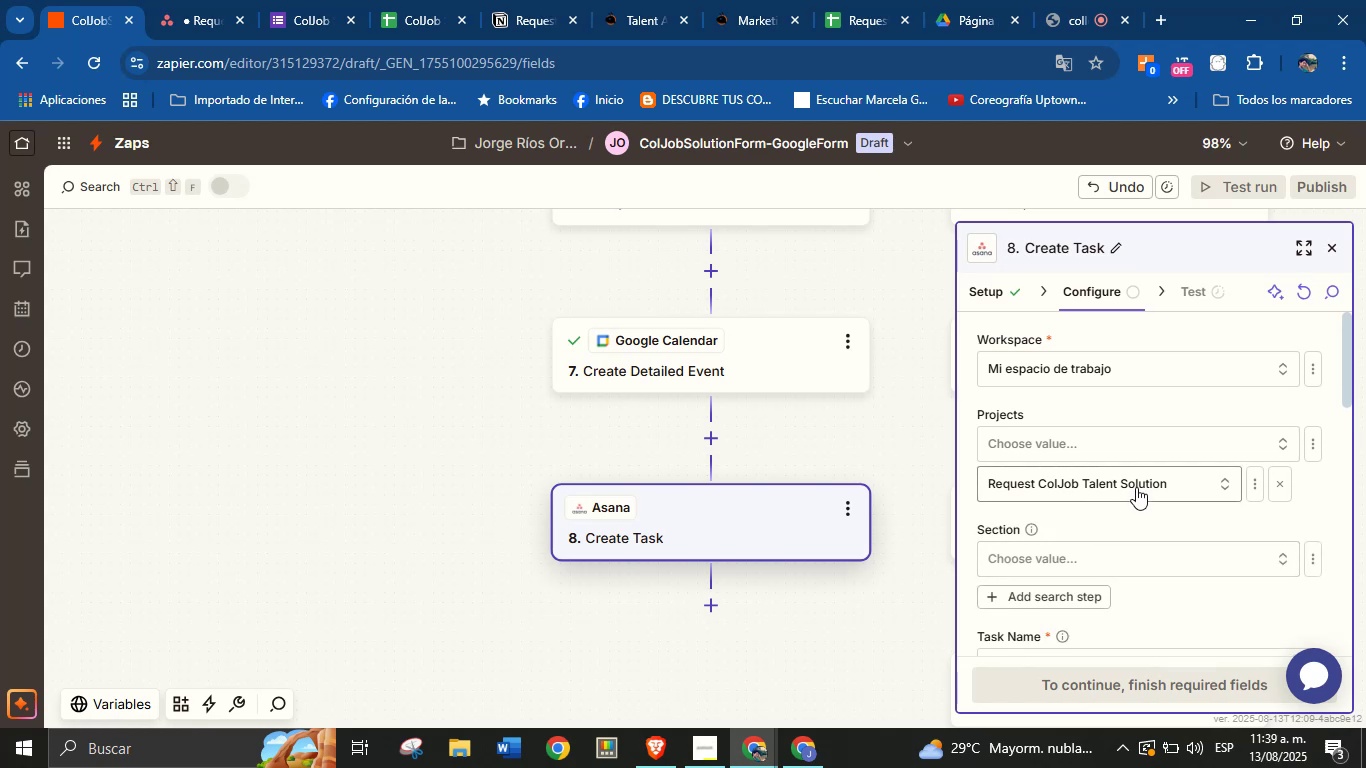 
scroll: coordinate [1157, 491], scroll_direction: down, amount: 1.0
 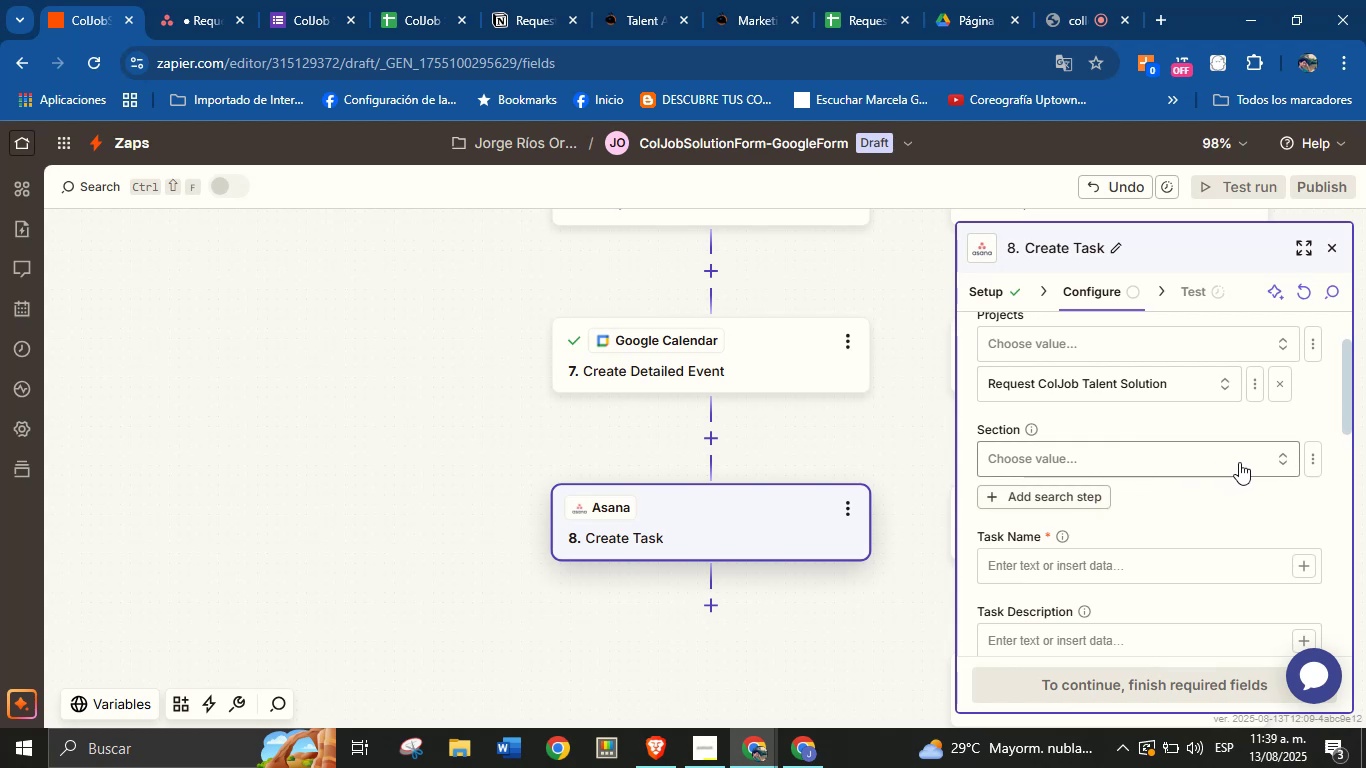 
left_click([1319, 461])
 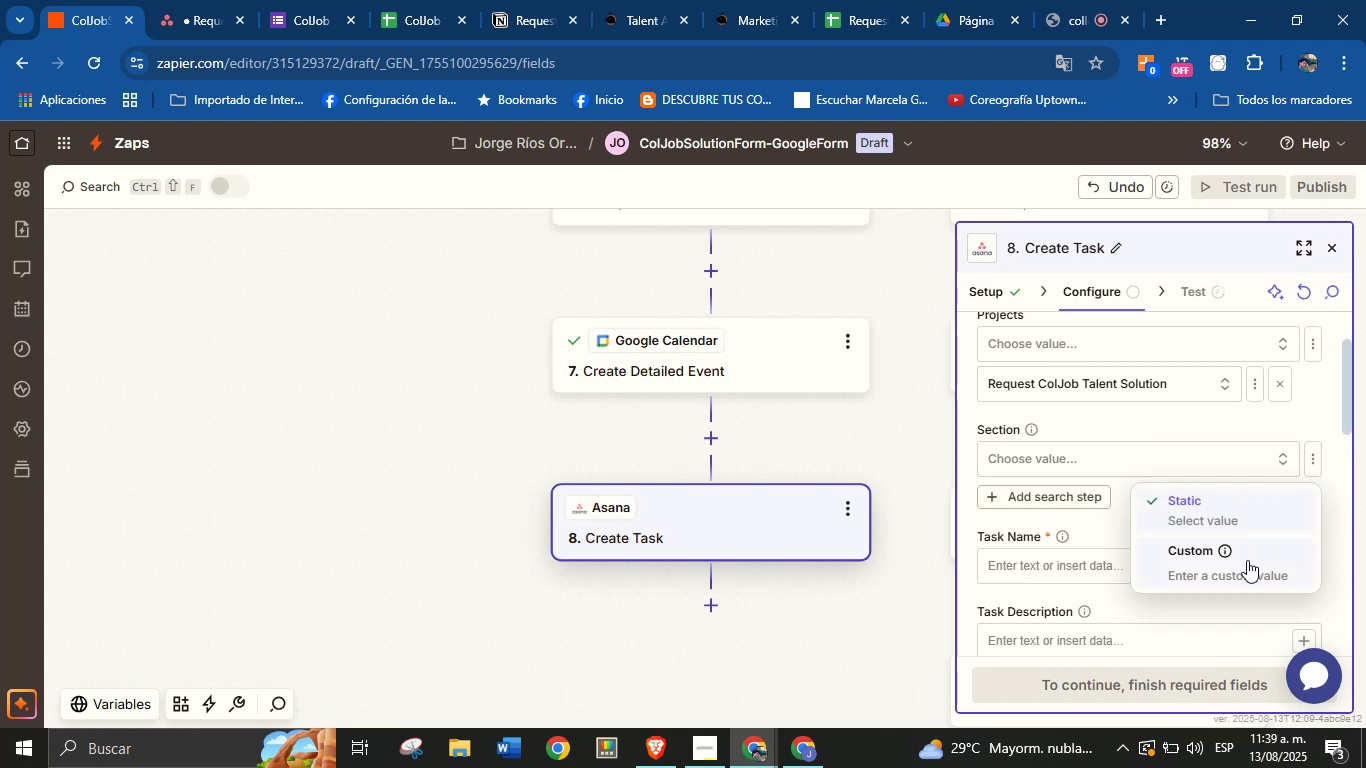 
left_click([1247, 560])
 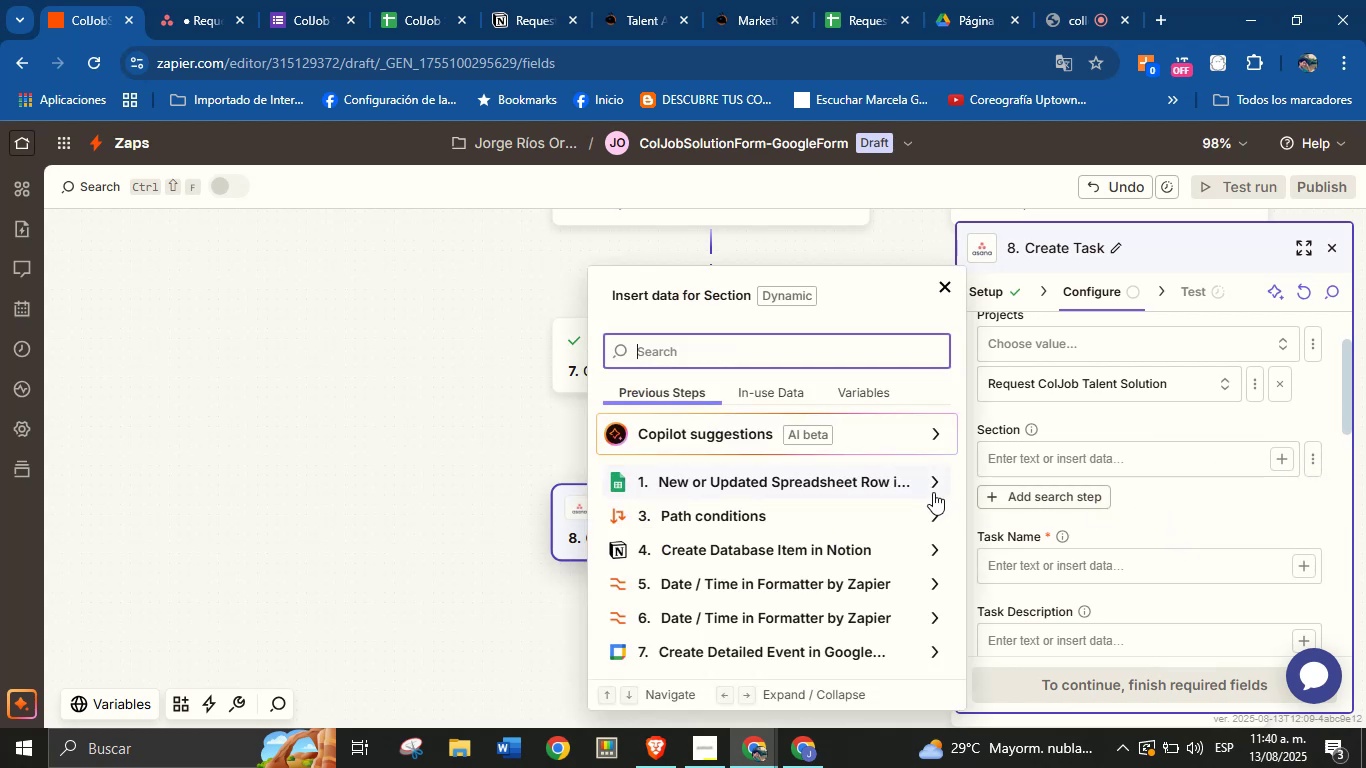 
left_click([932, 482])
 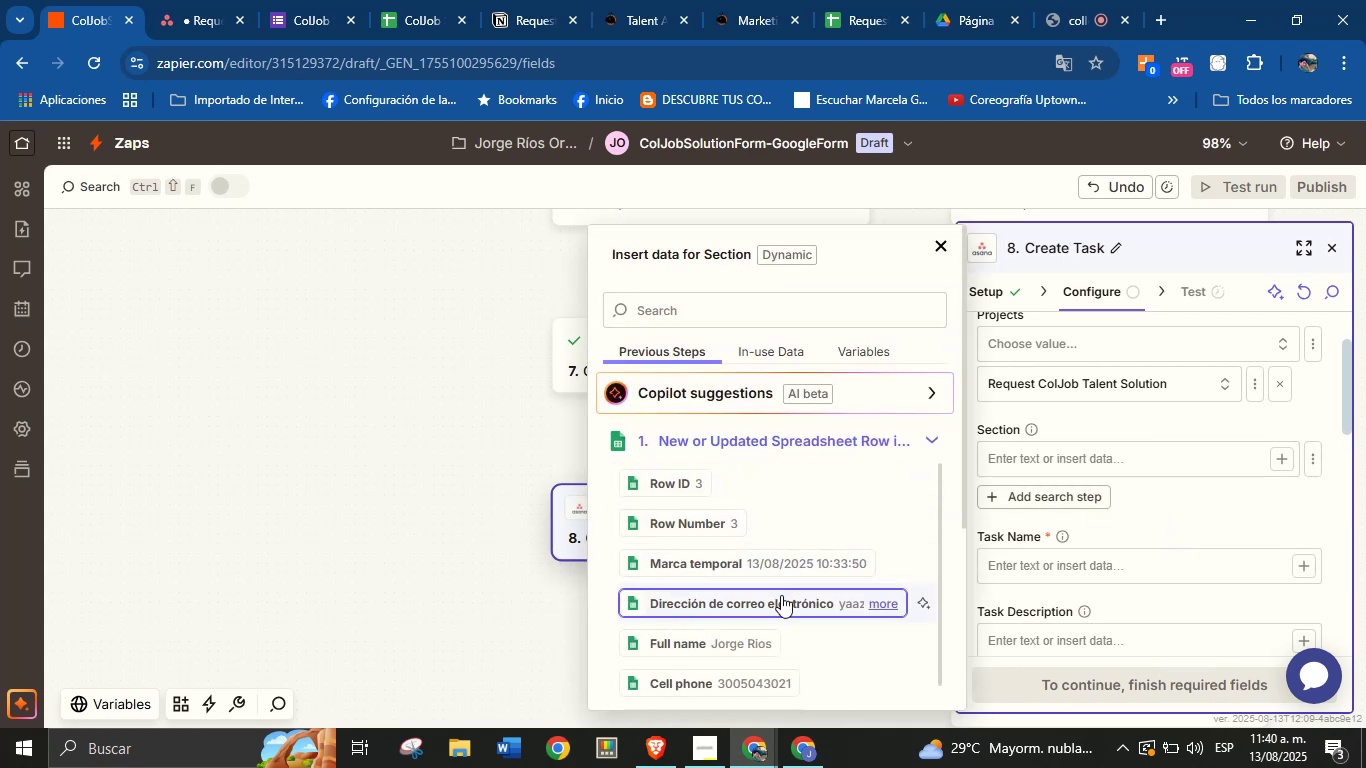 
scroll: coordinate [787, 597], scroll_direction: down, amount: 2.0
 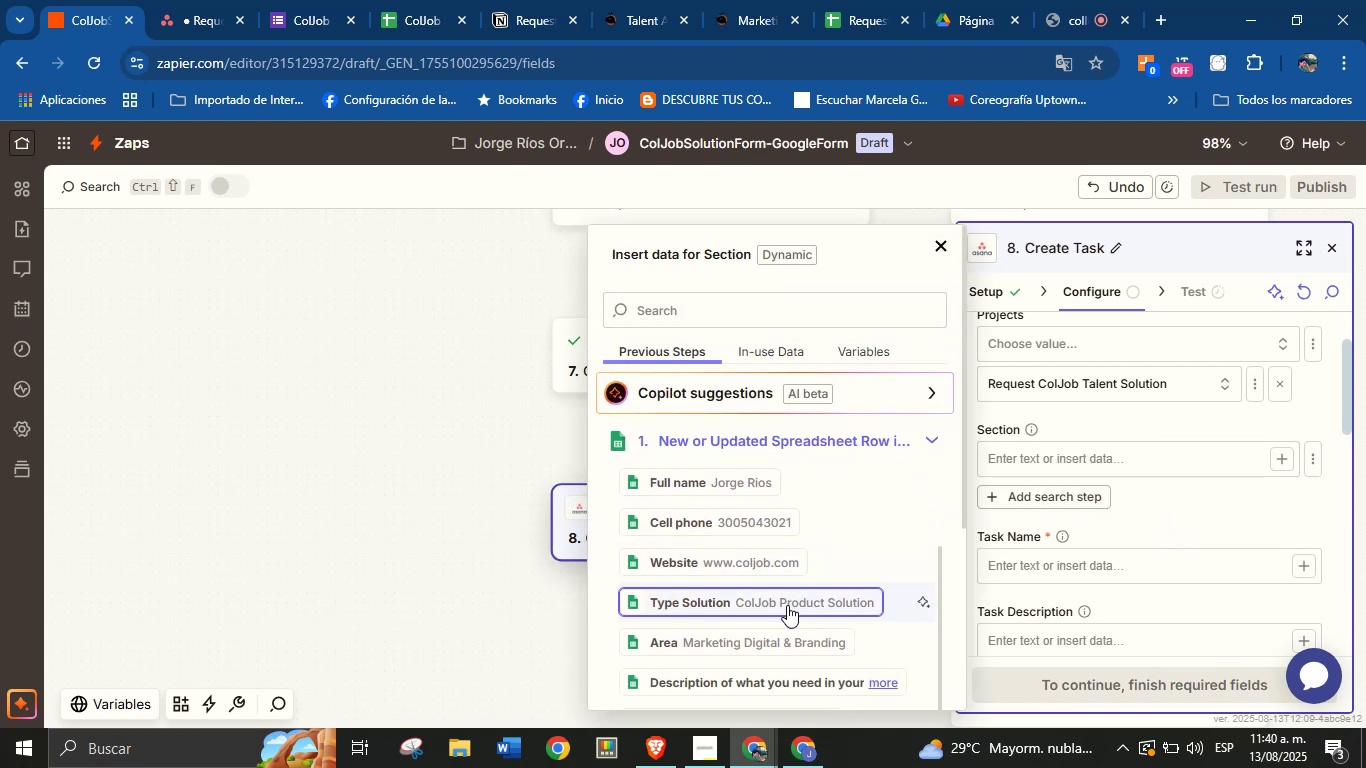 
left_click([787, 605])
 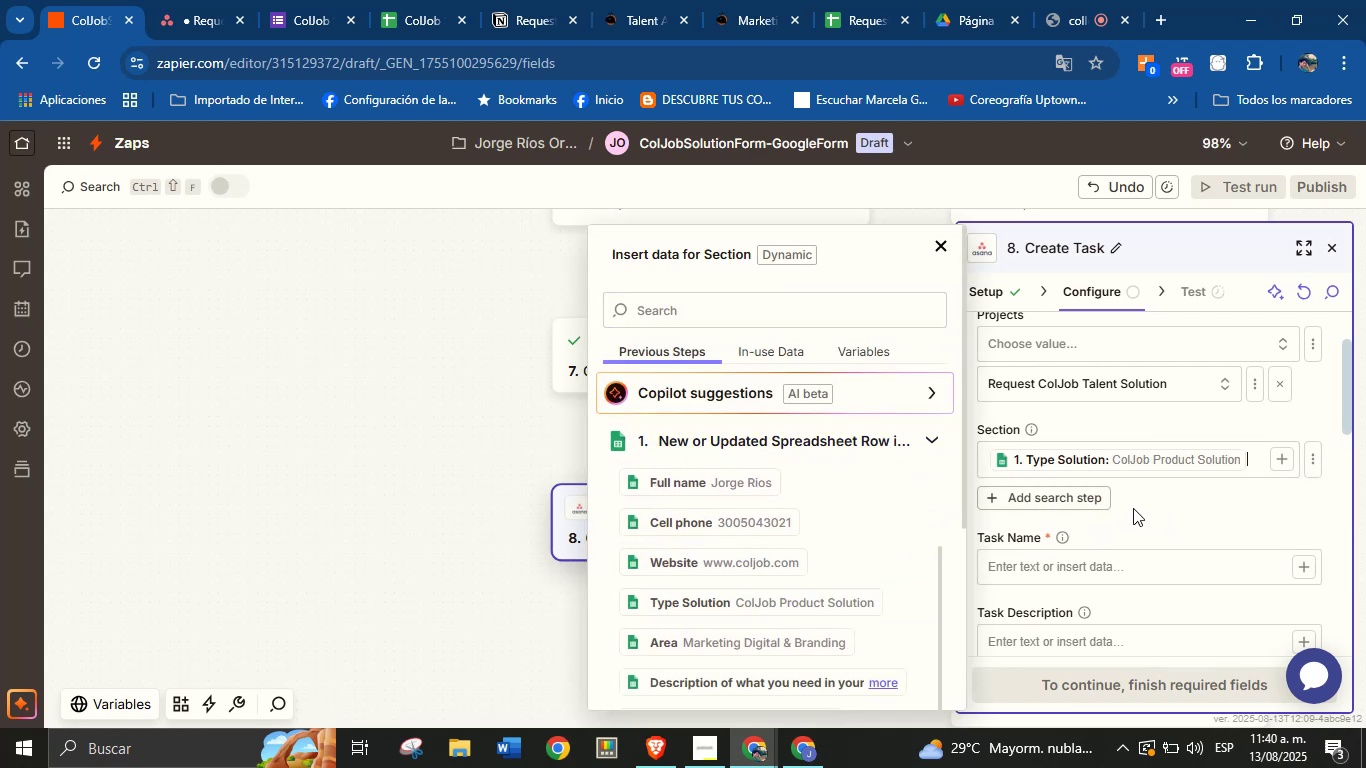 
left_click([1146, 504])
 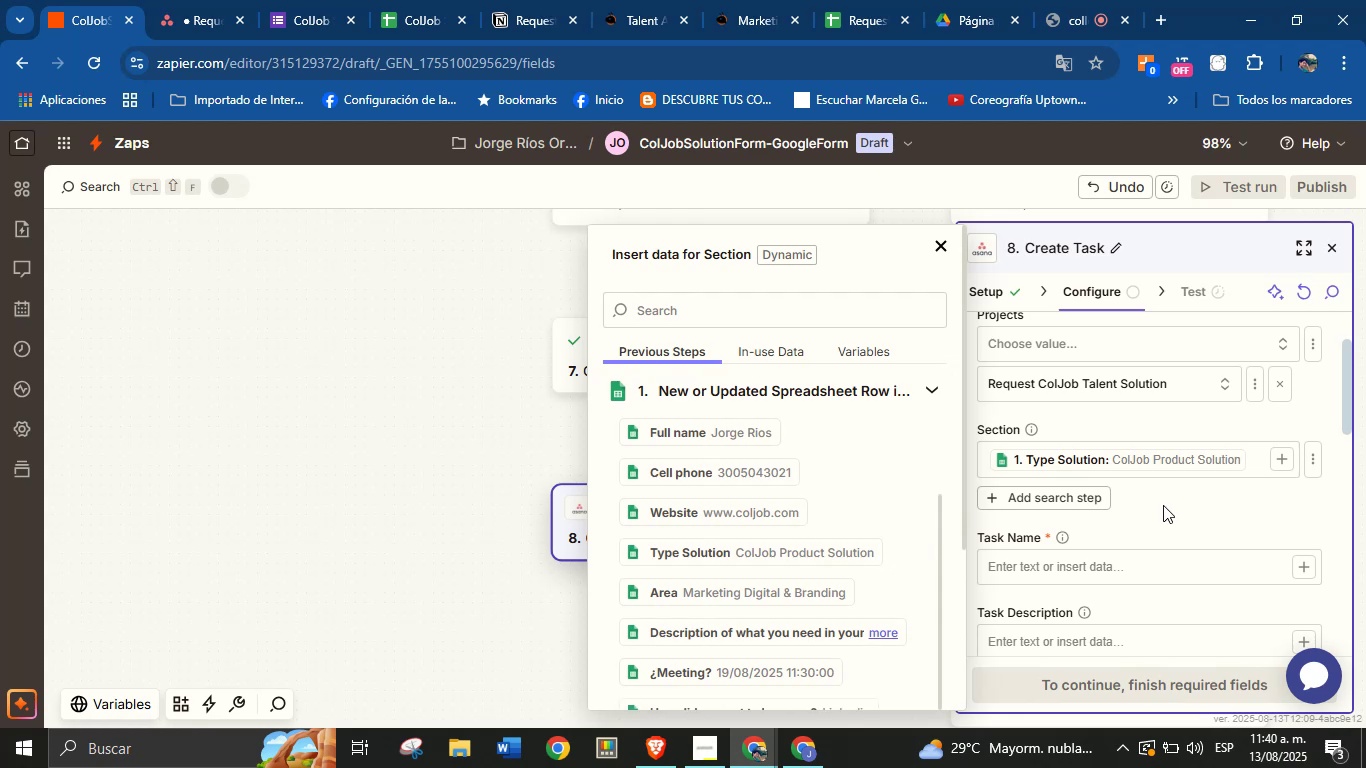 
left_click([1163, 505])
 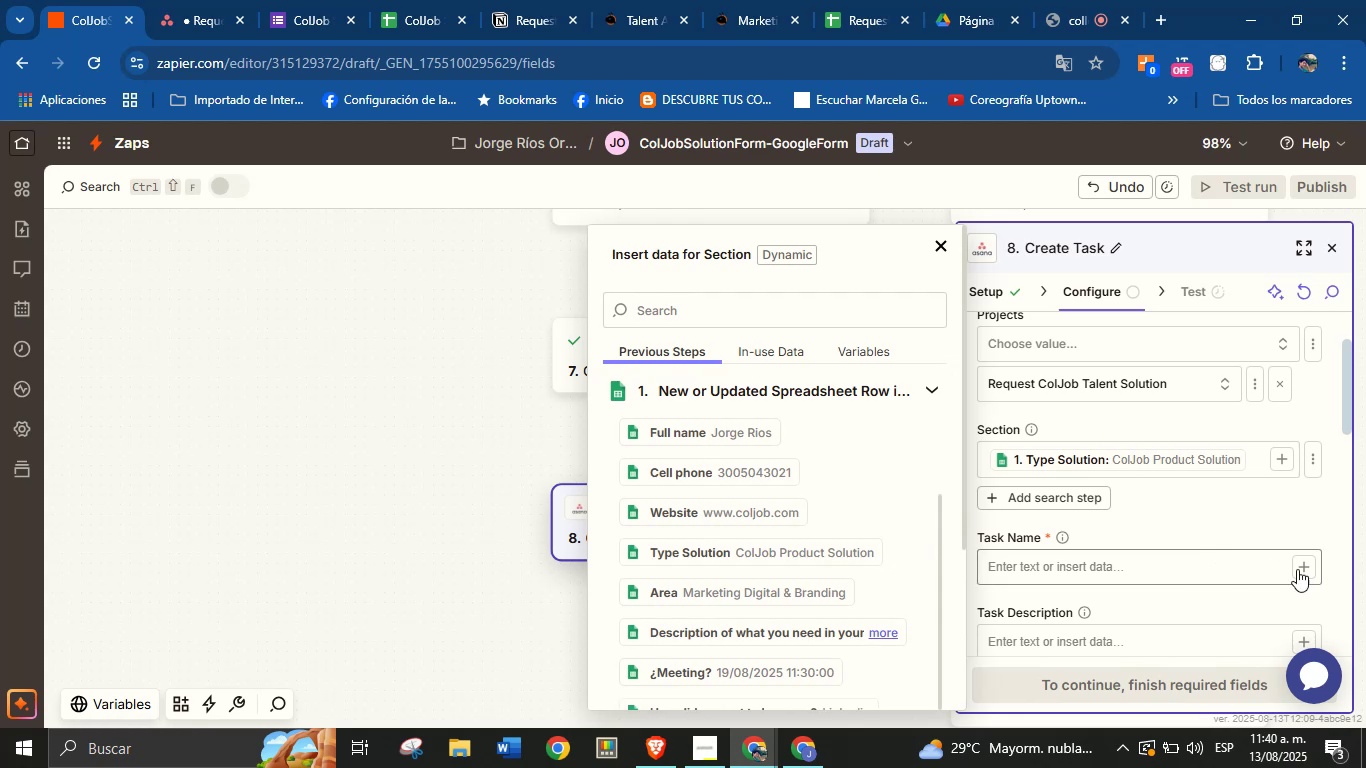 
left_click([1301, 569])
 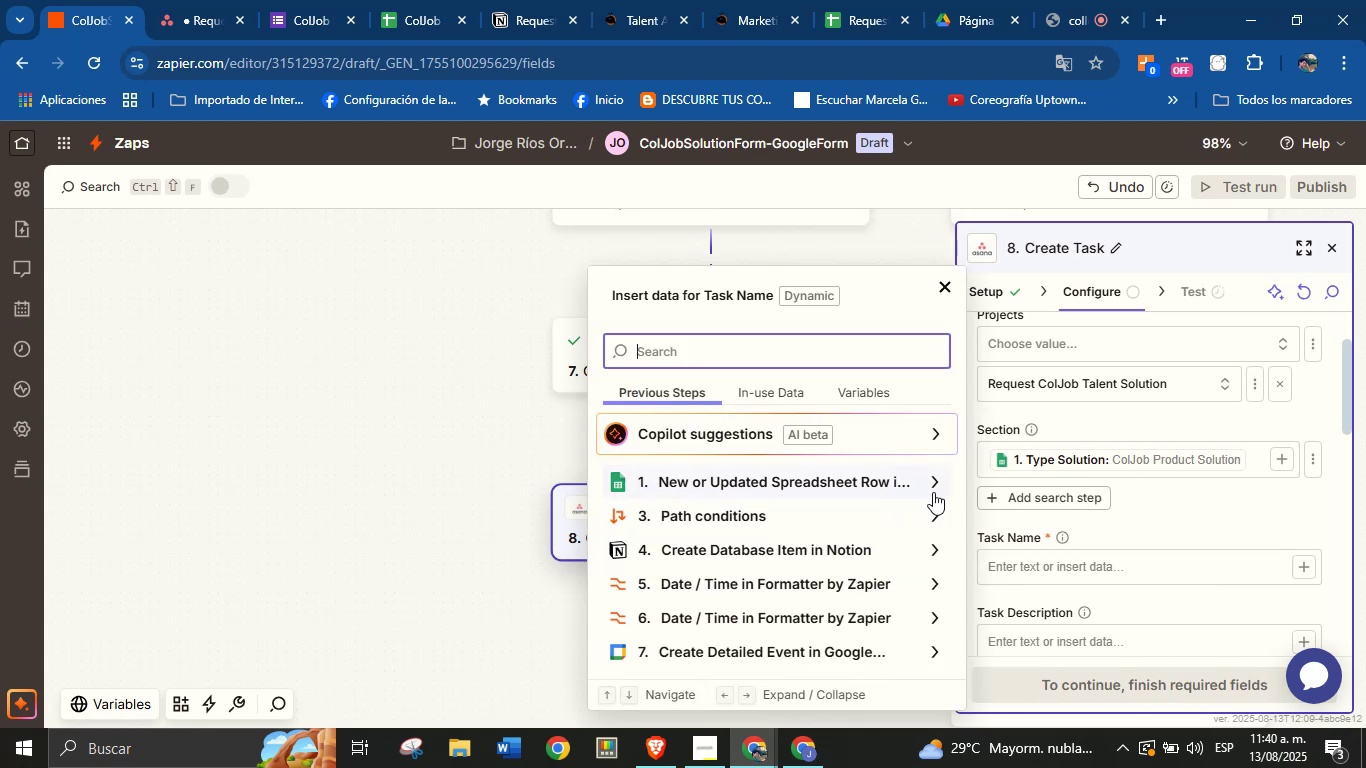 
left_click([934, 487])
 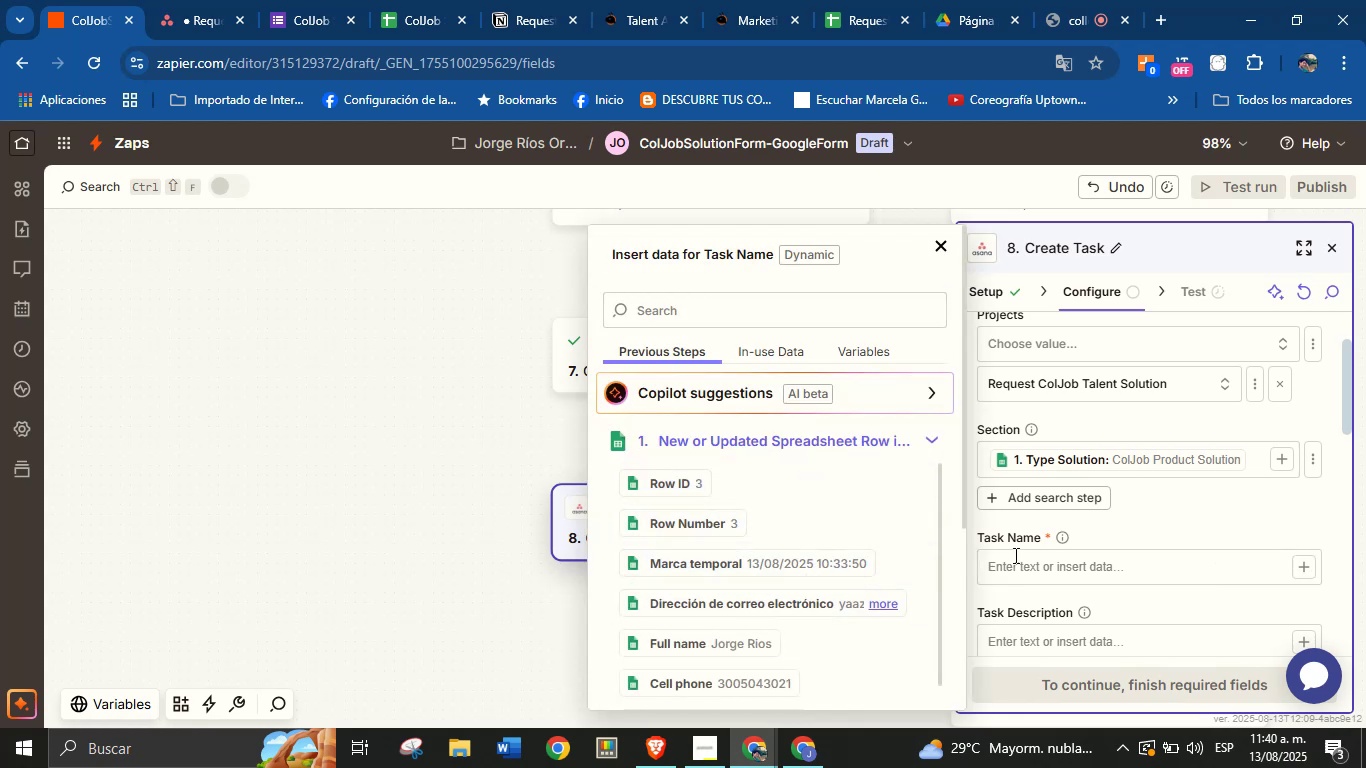 
left_click([1115, 535])
 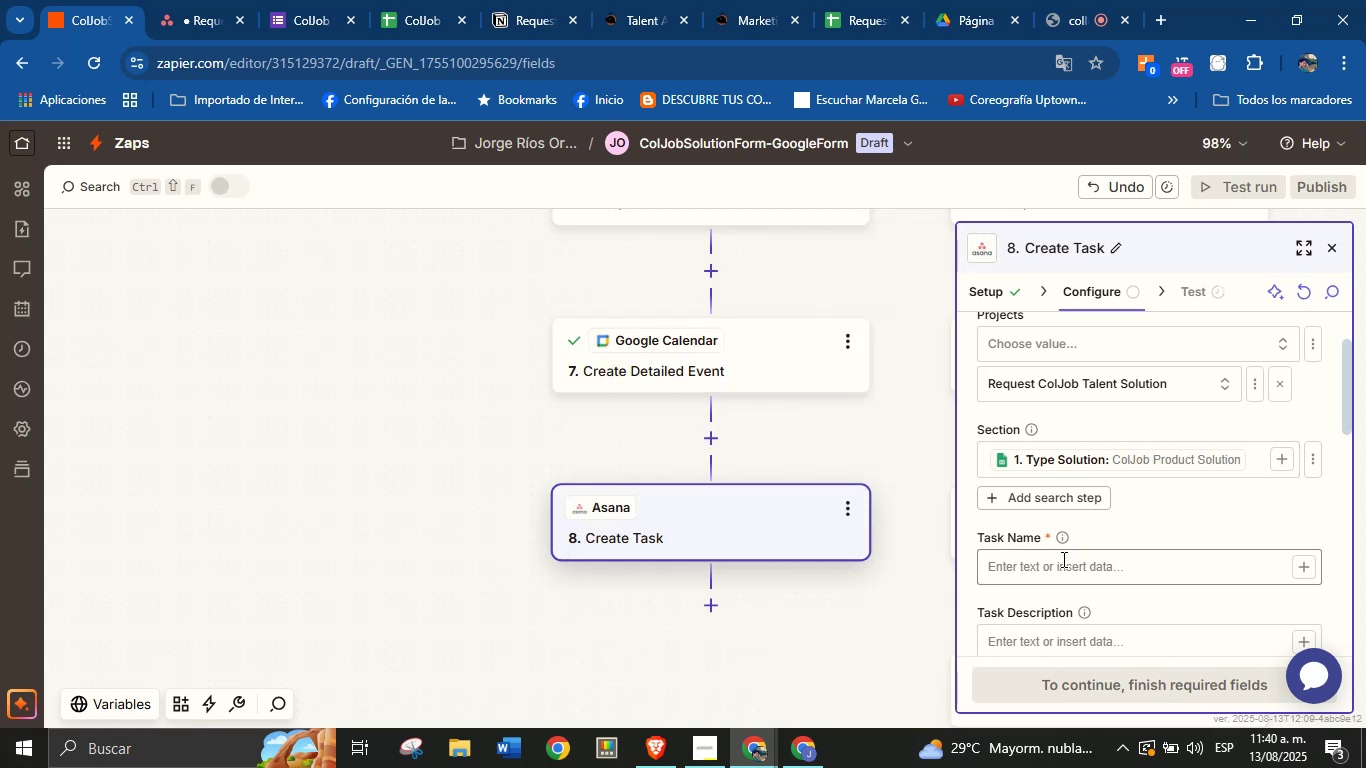 
left_click([1062, 559])
 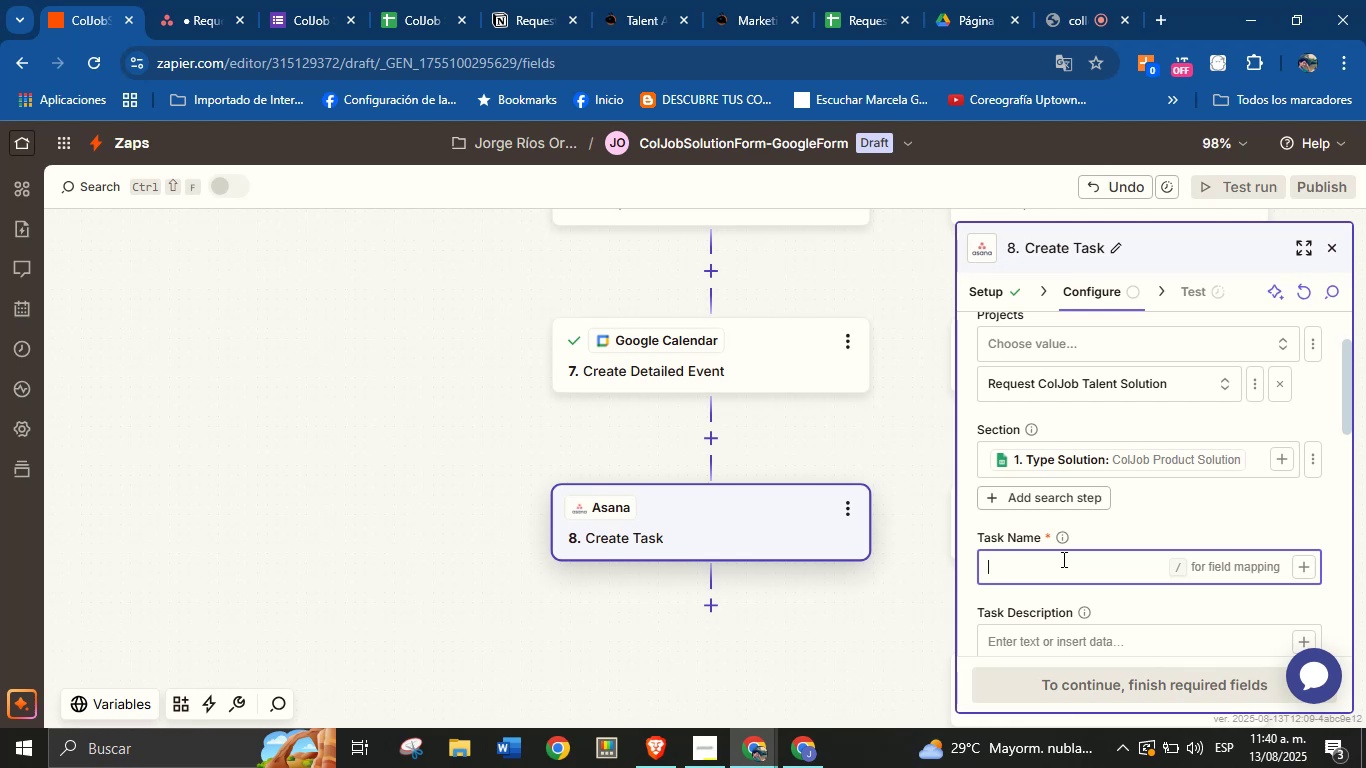 
type(New request from )
 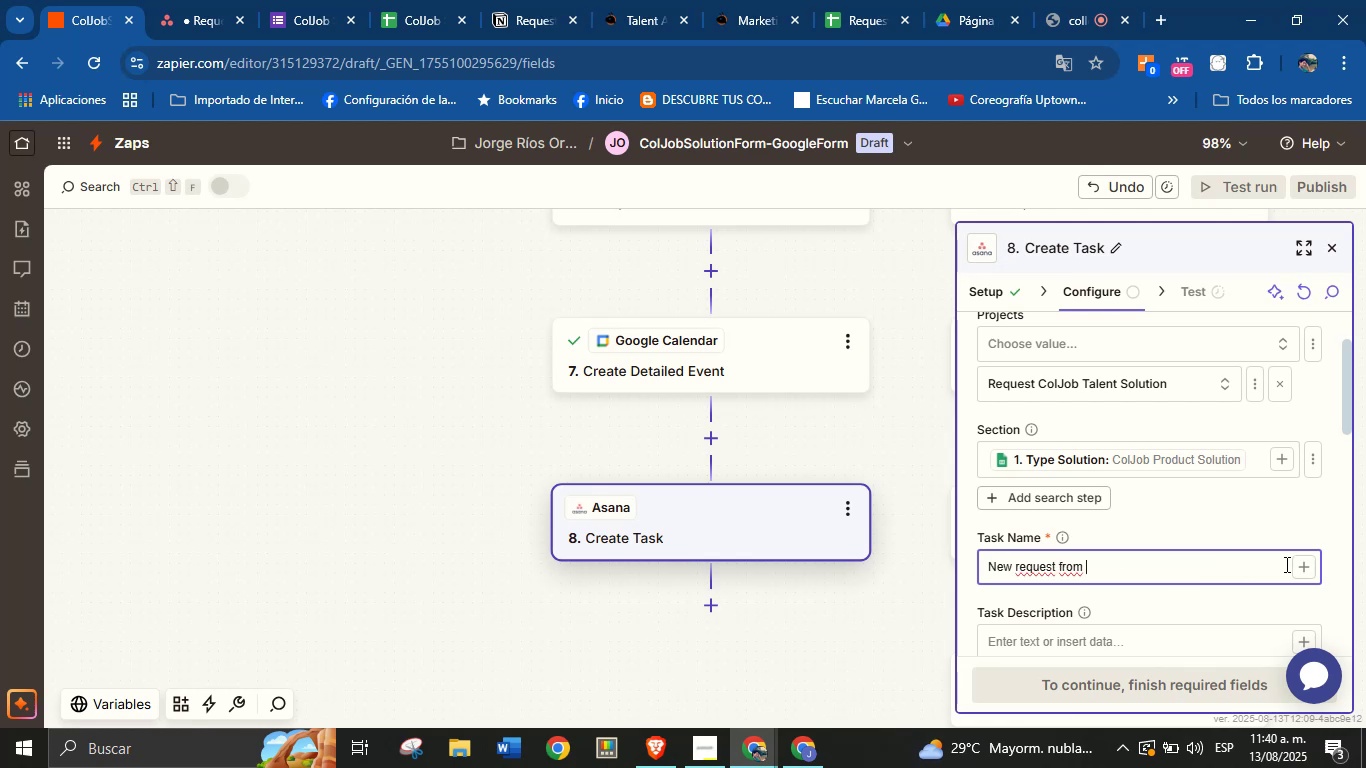 
left_click([1300, 567])
 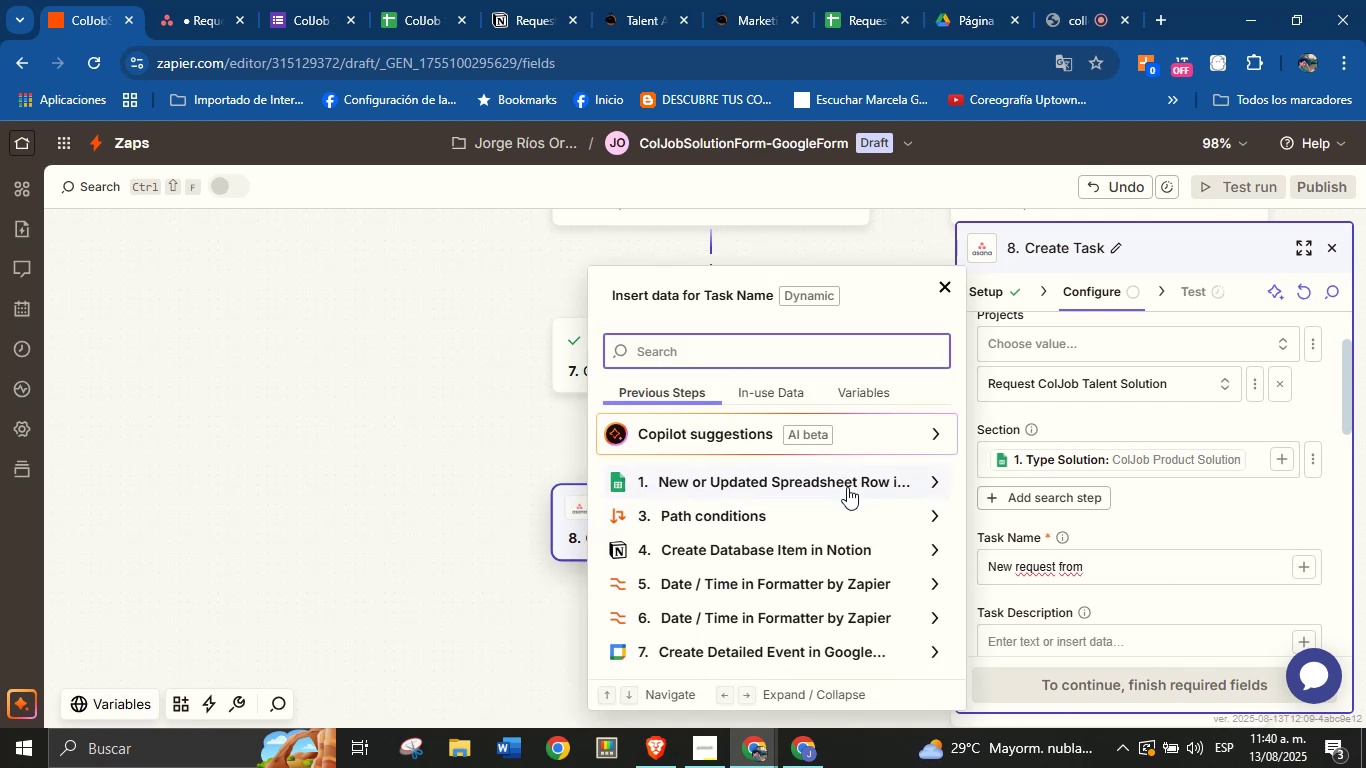 
left_click([847, 475])
 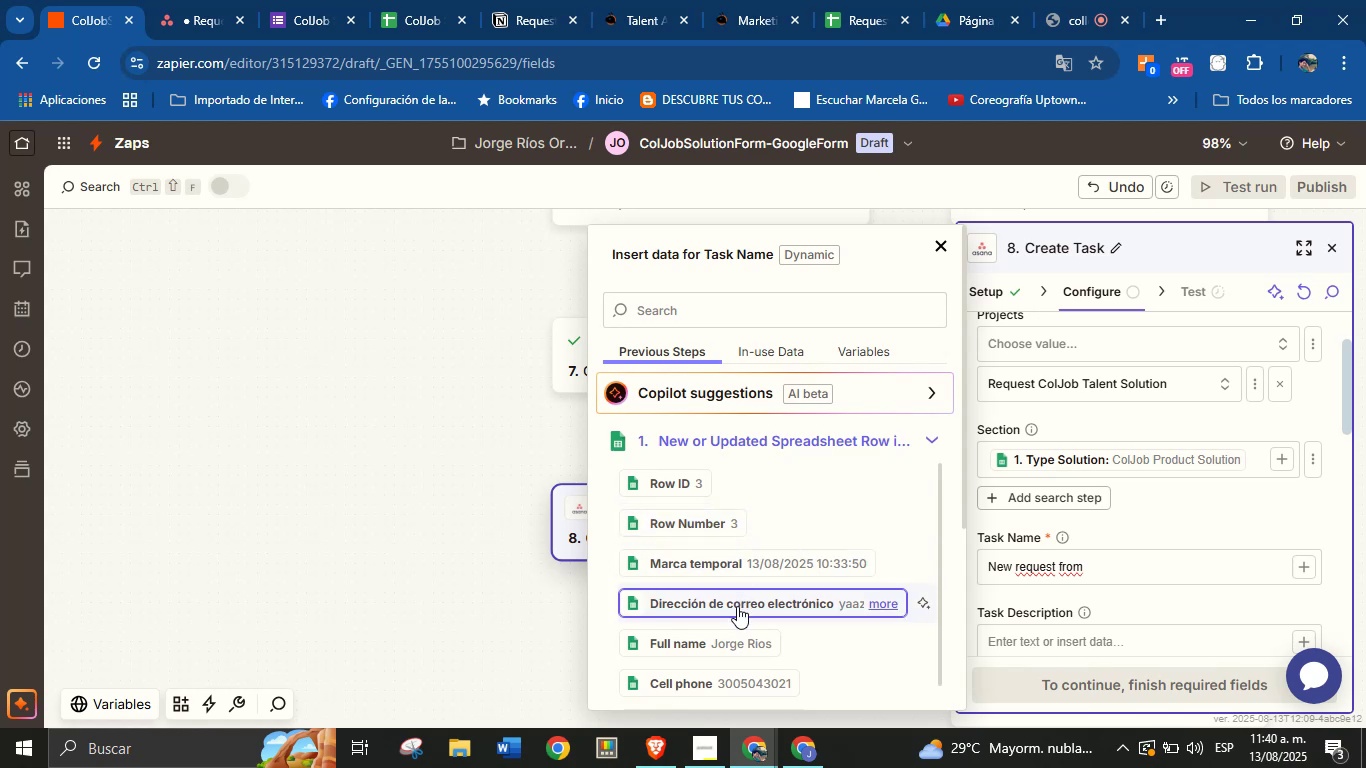 
left_click([731, 647])
 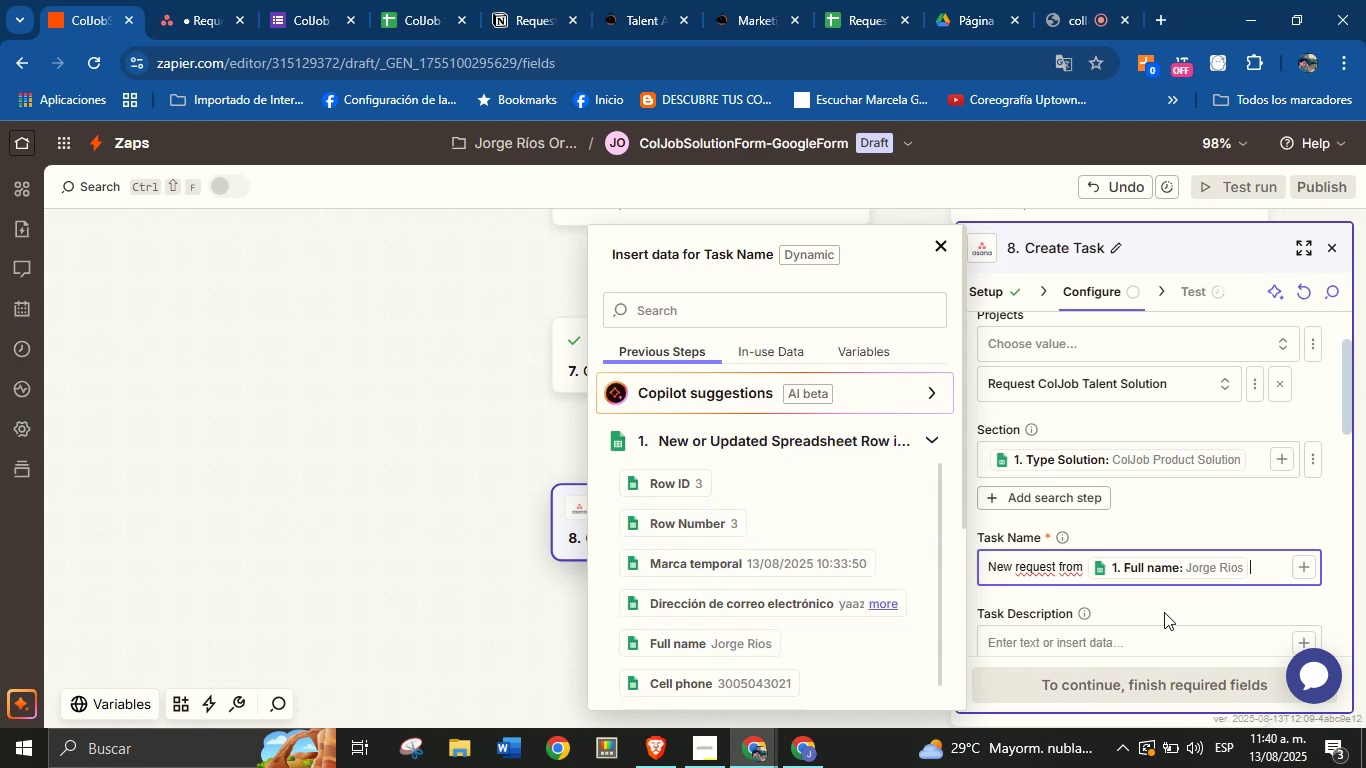 
left_click([1164, 612])
 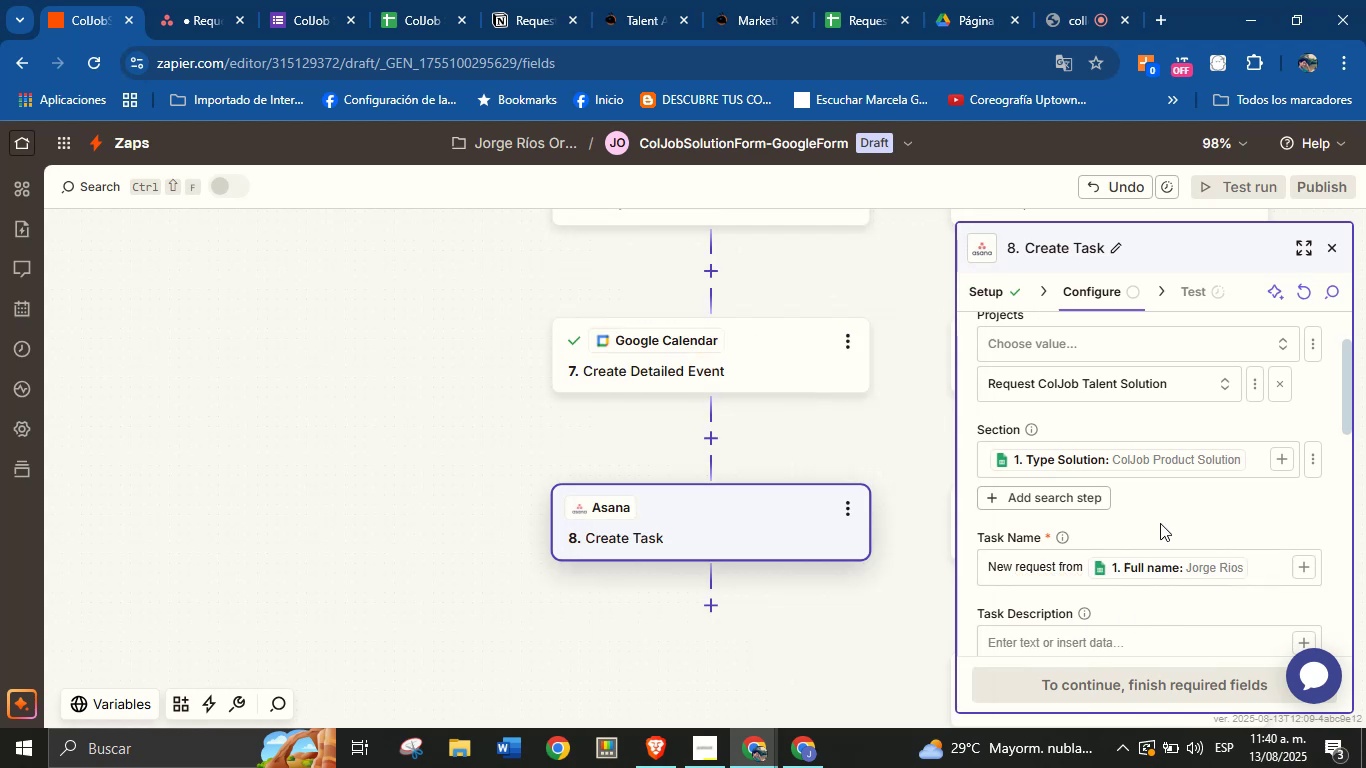 
scroll: coordinate [1160, 523], scroll_direction: up, amount: 1.0
 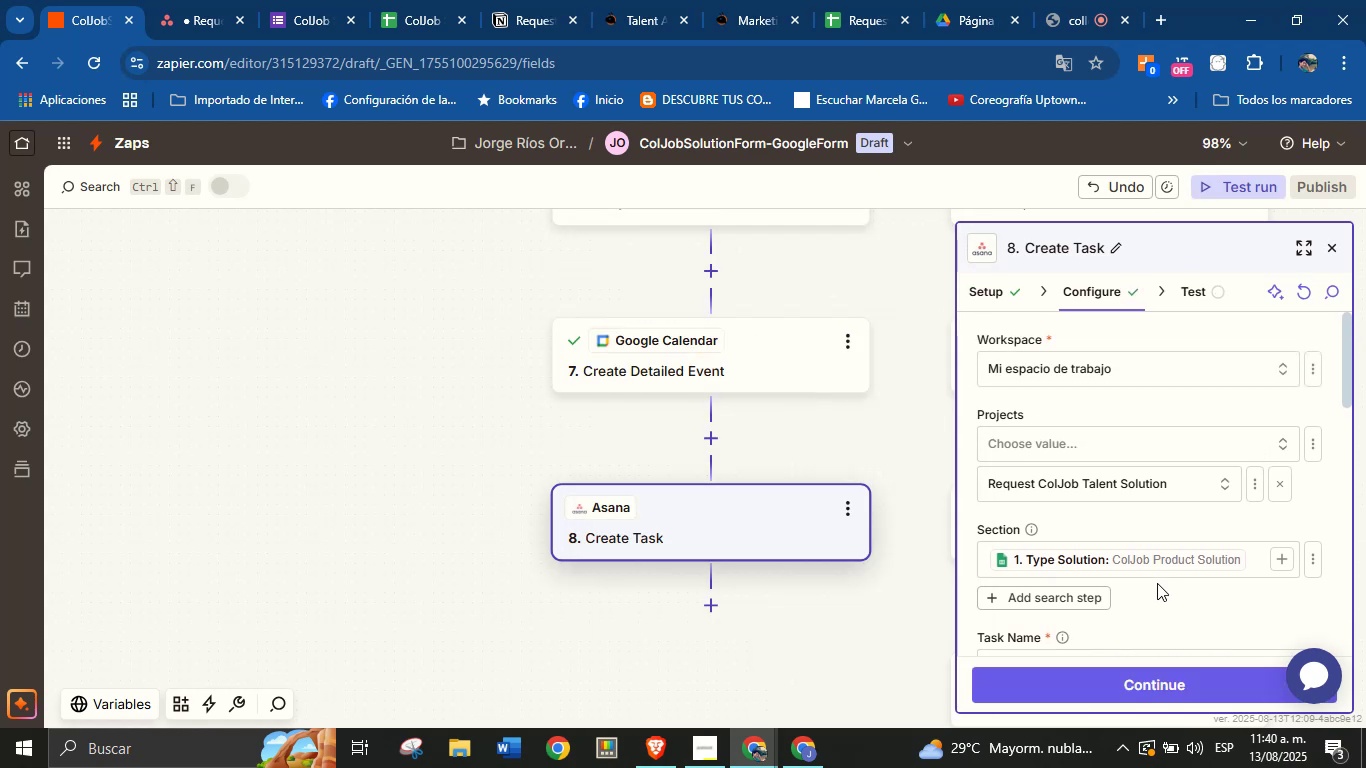 
scroll: coordinate [1179, 538], scroll_direction: down, amount: 2.0
 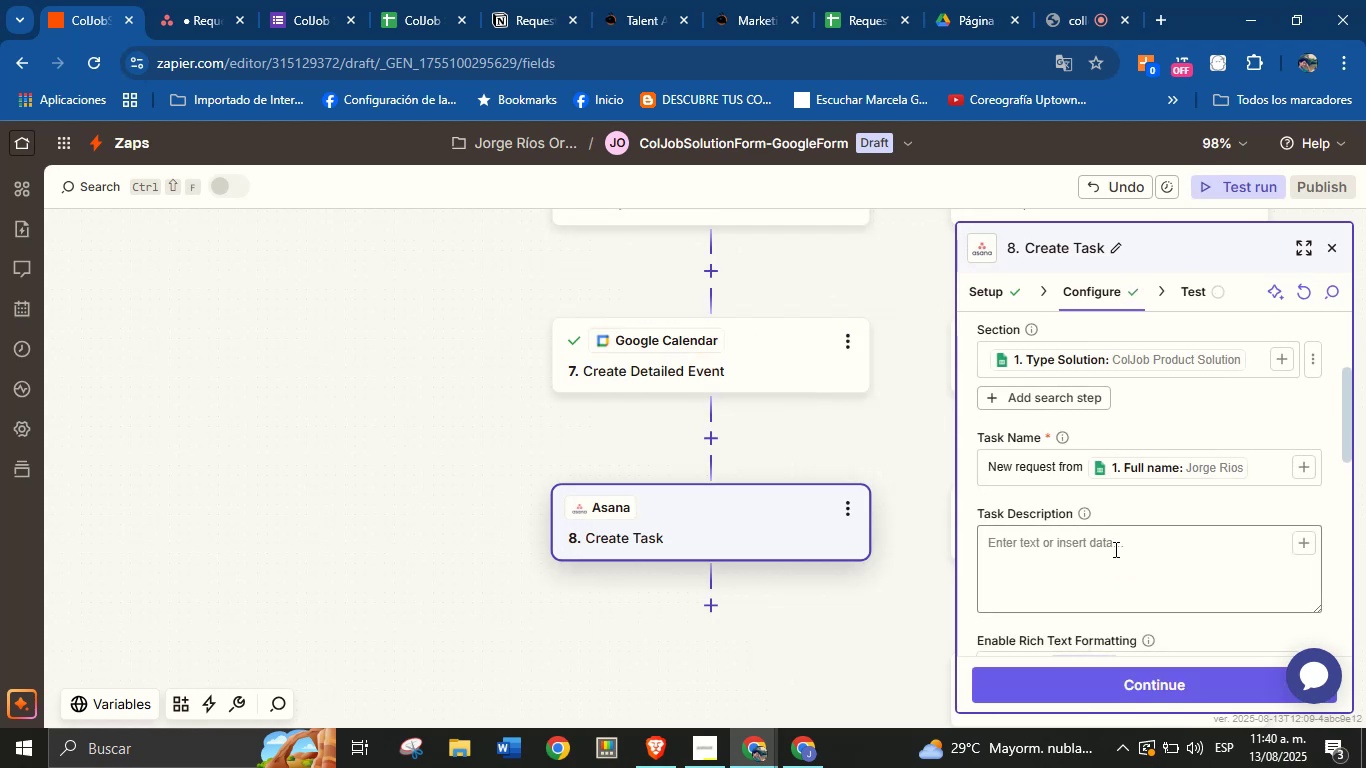 
left_click([1126, 537])
 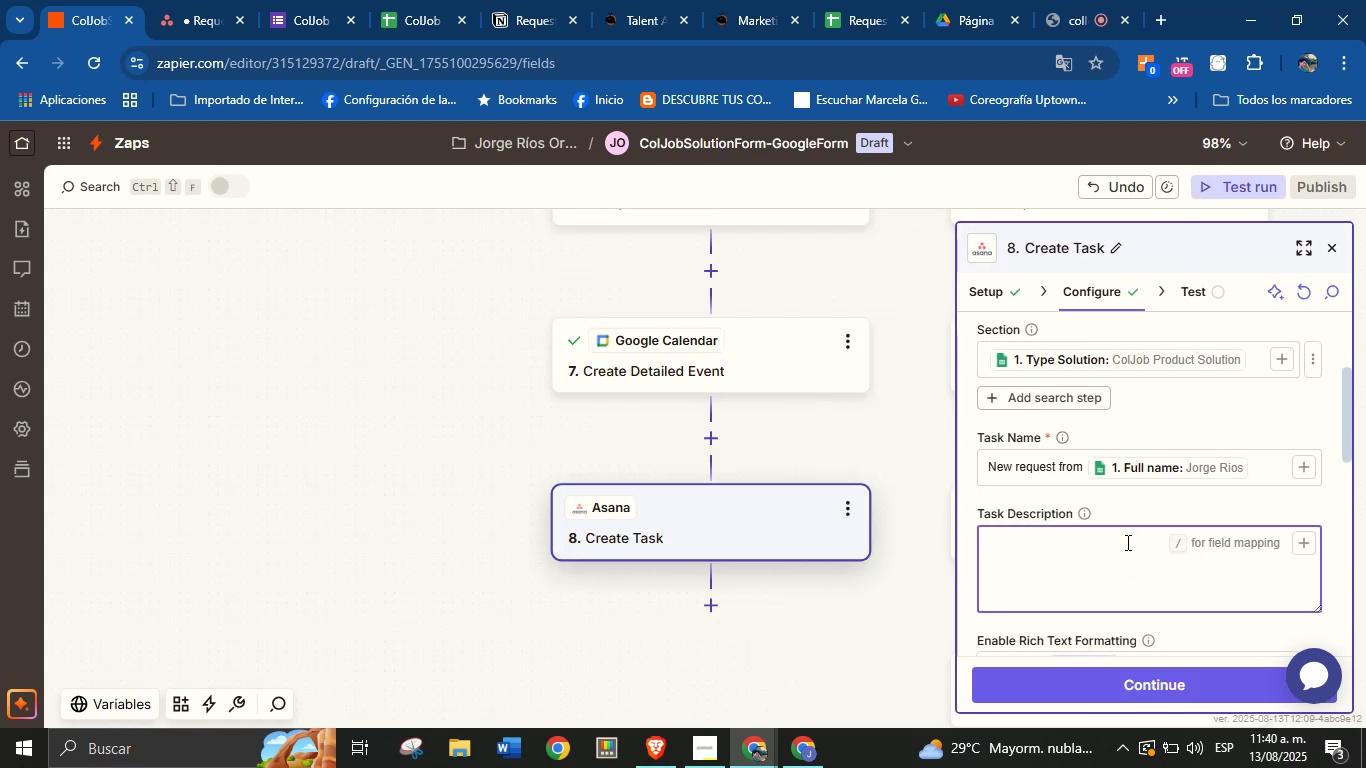 
key(CapsLock)
 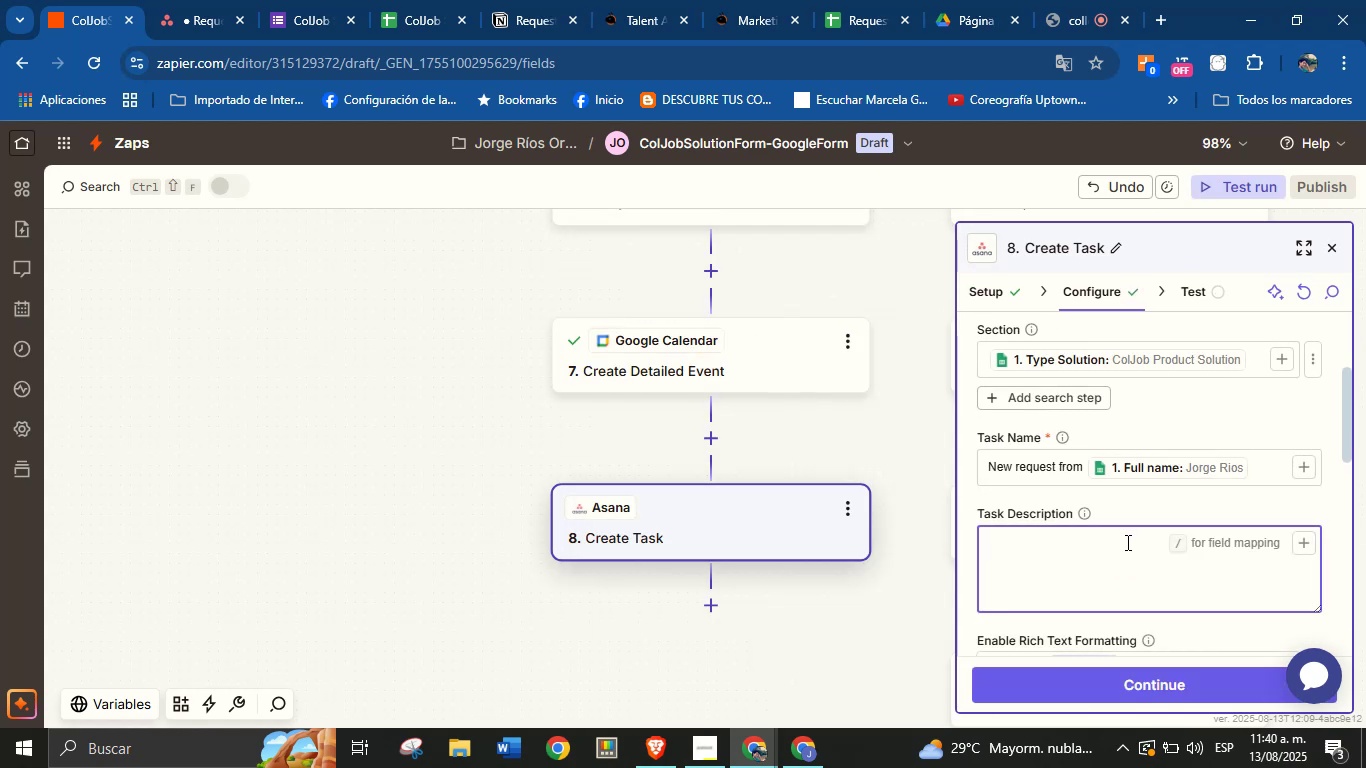 
type(New request talent solution.)
 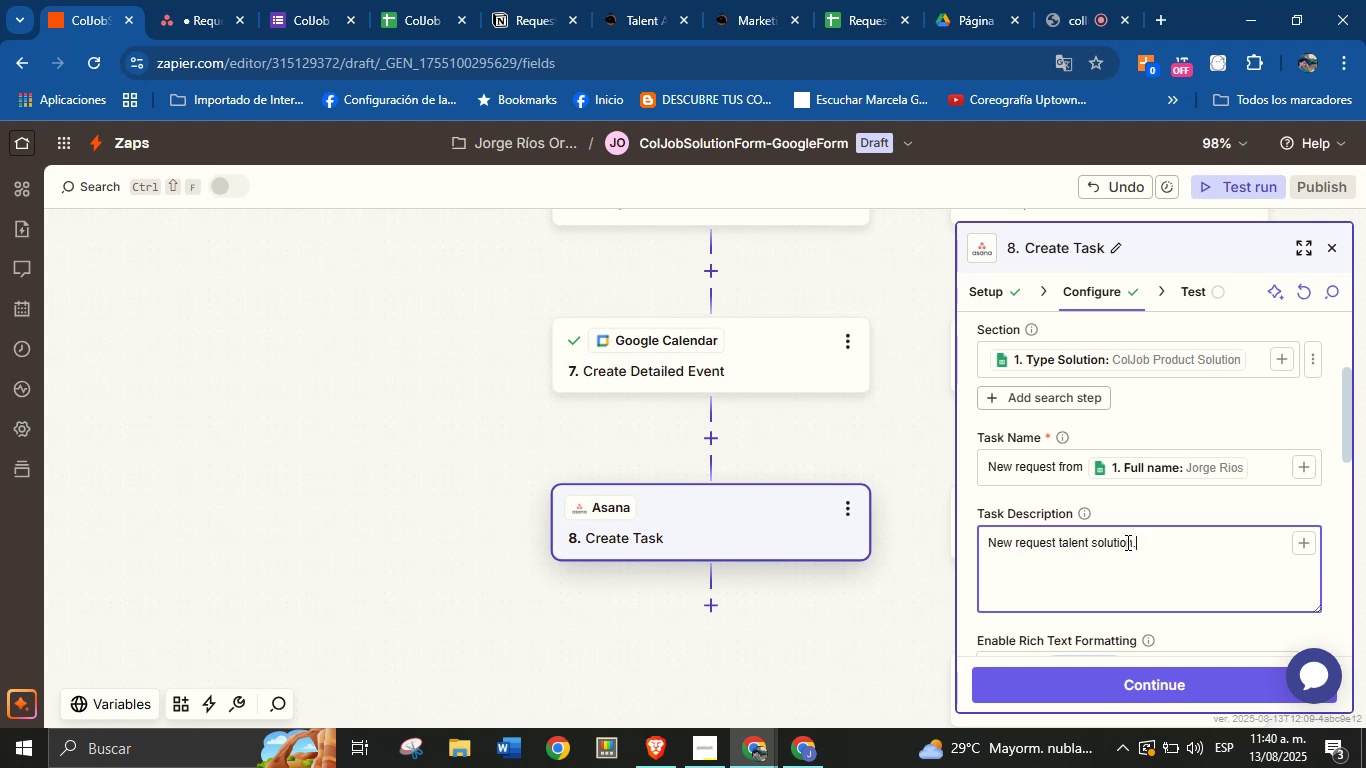 
key(Enter)
 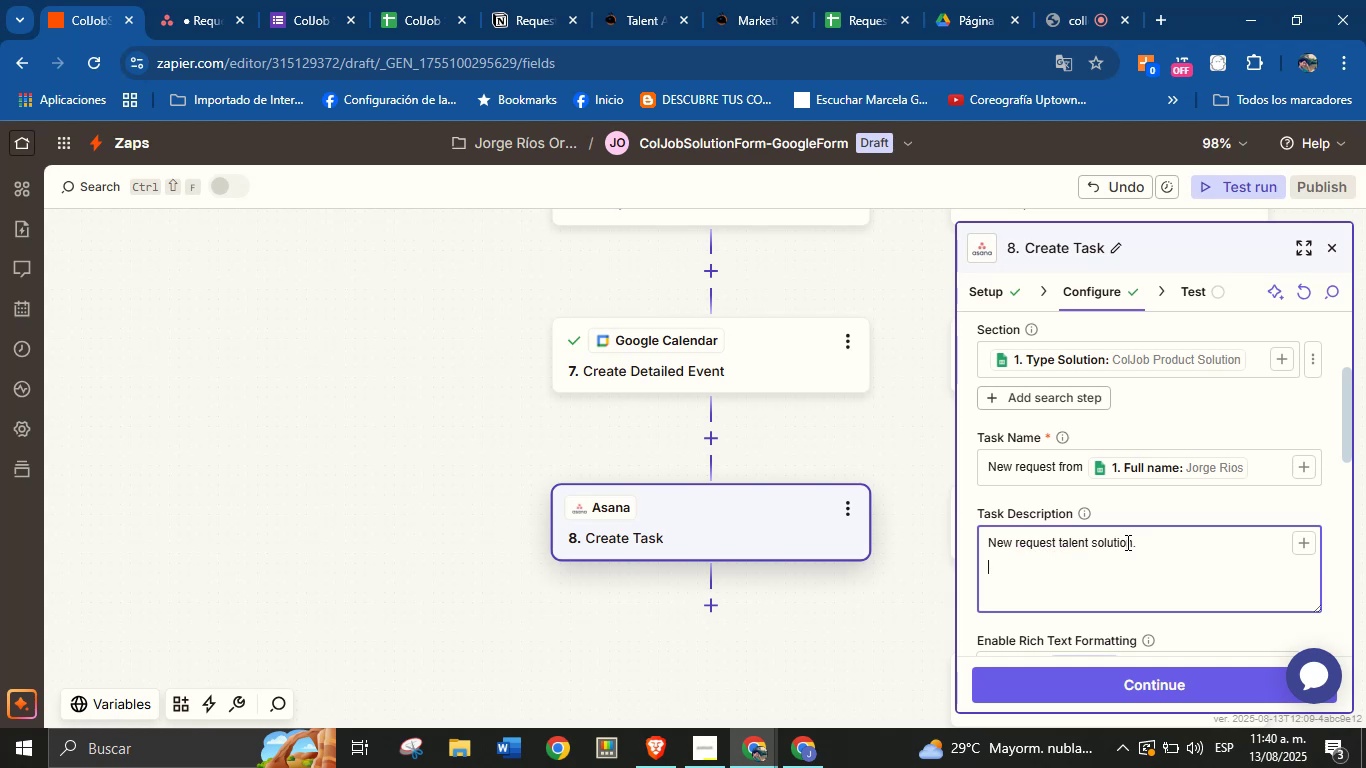 
type(Details>)
 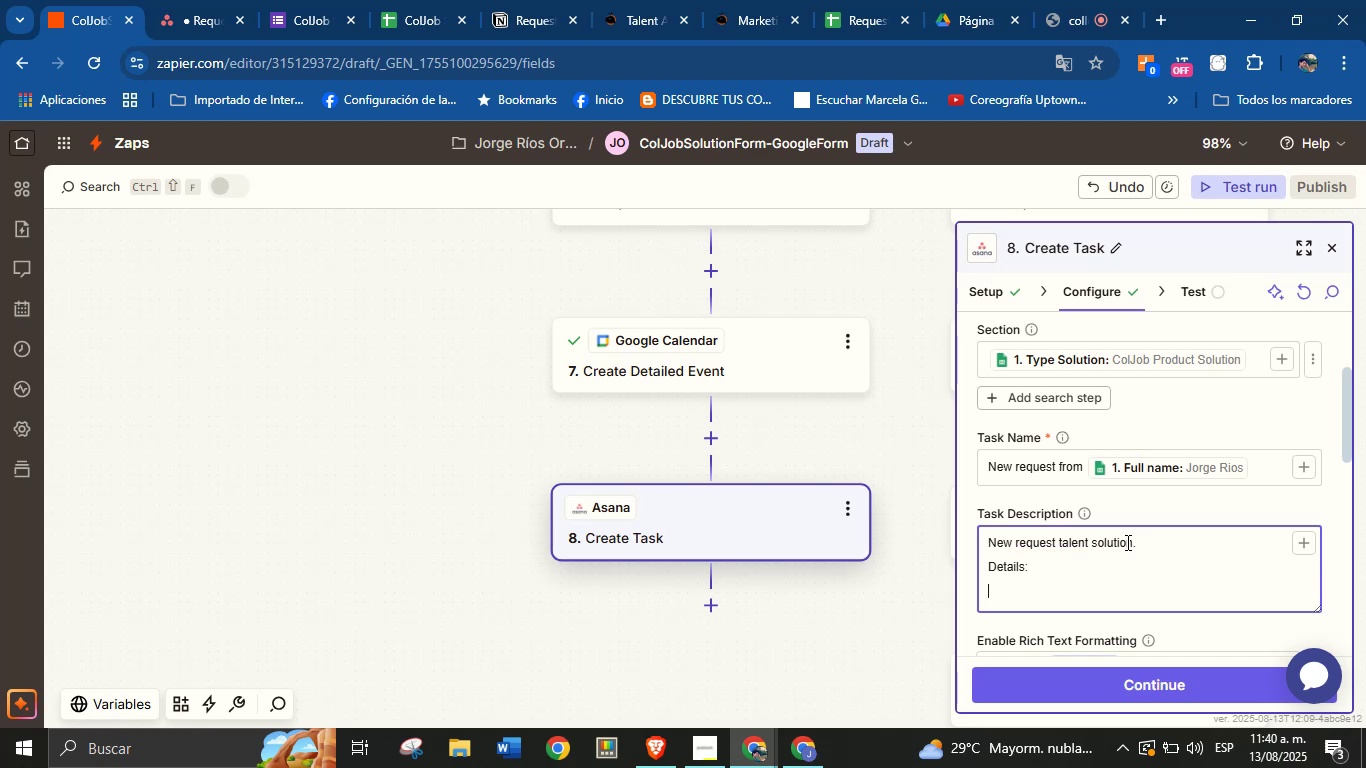 
 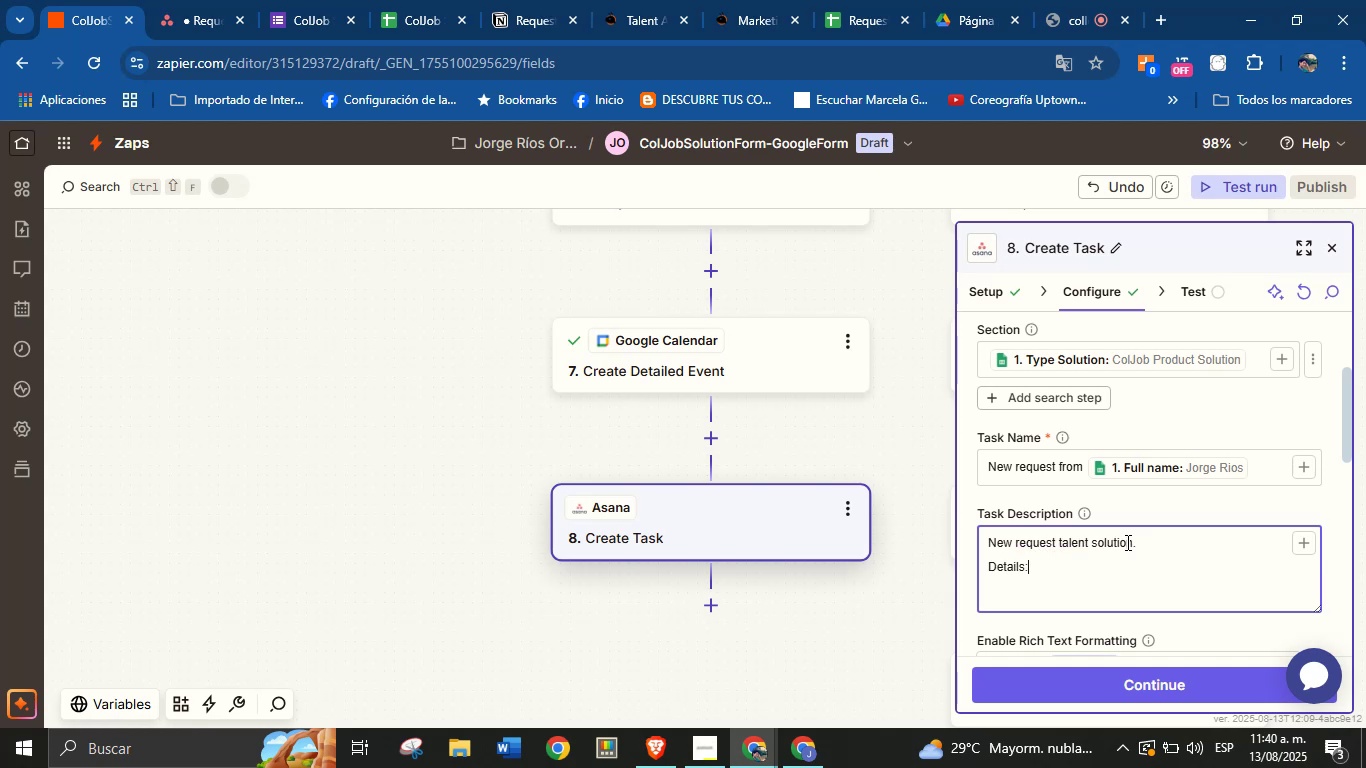 
key(Enter)
 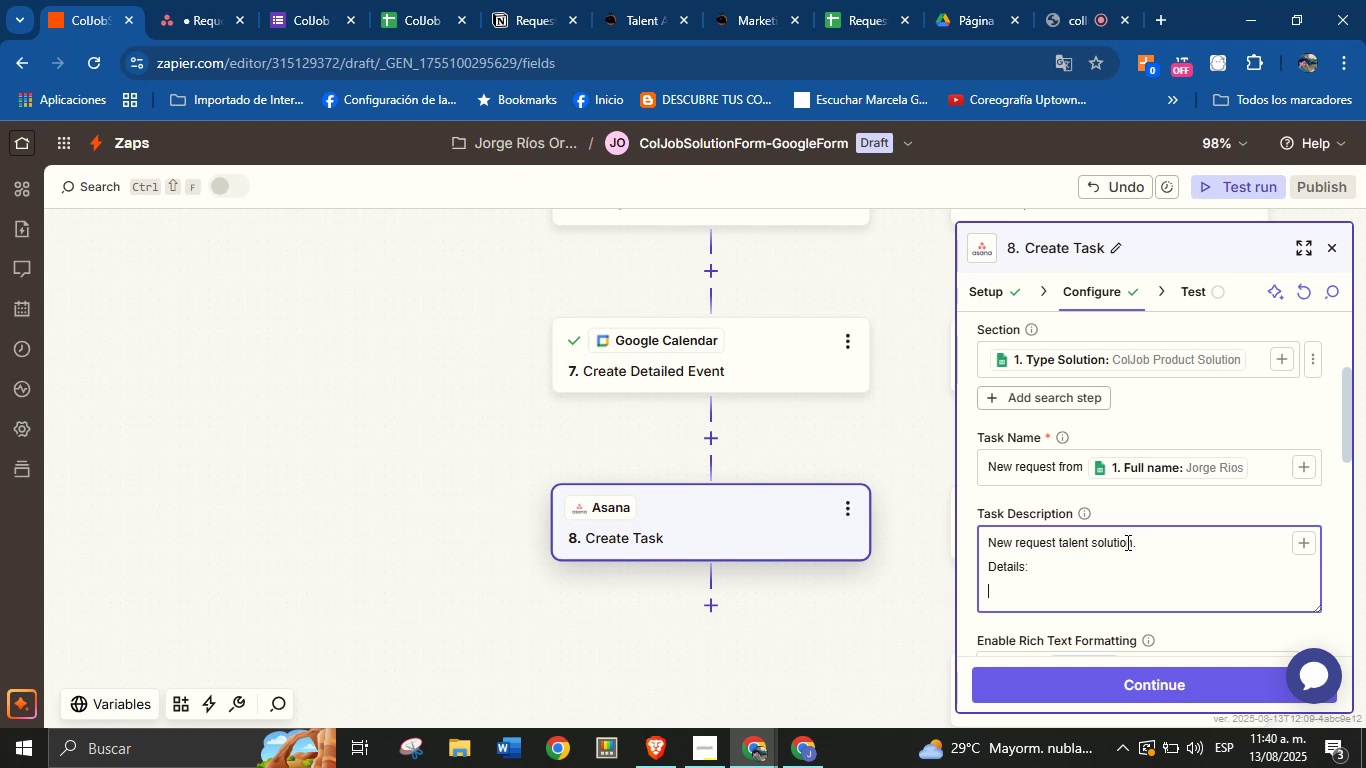 
type(N)
key(Backspace)
type(Client[s Na)
key(Backspace)
key(Backspace)
type(name> )
 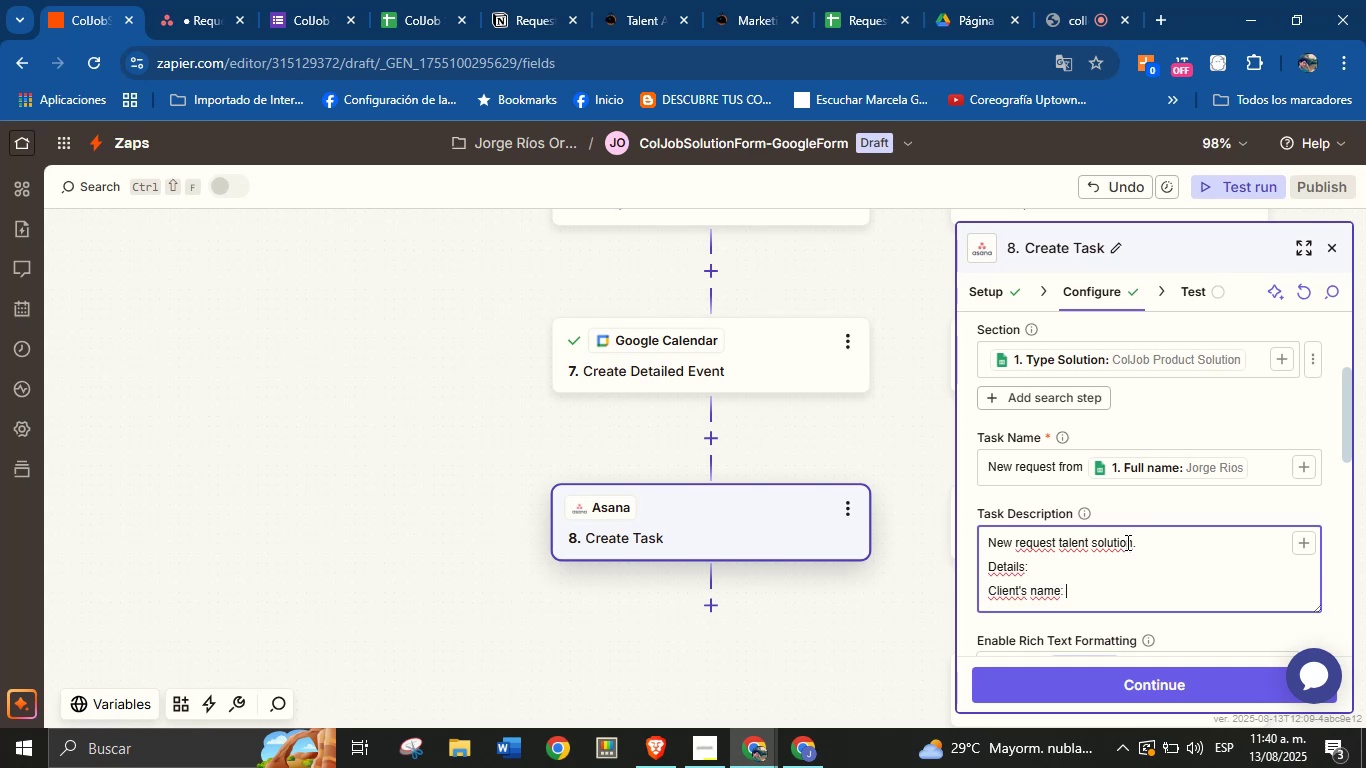 
left_click([1303, 538])
 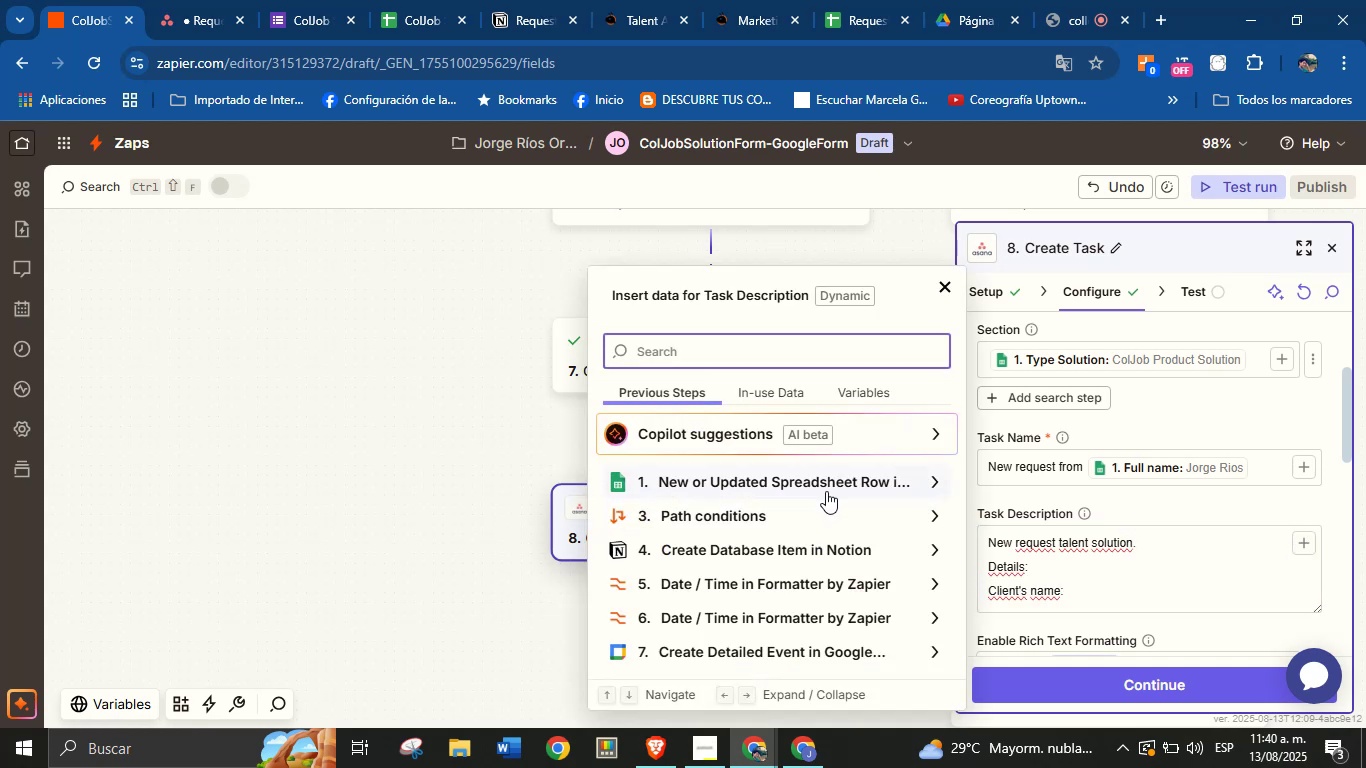 
left_click([826, 490])
 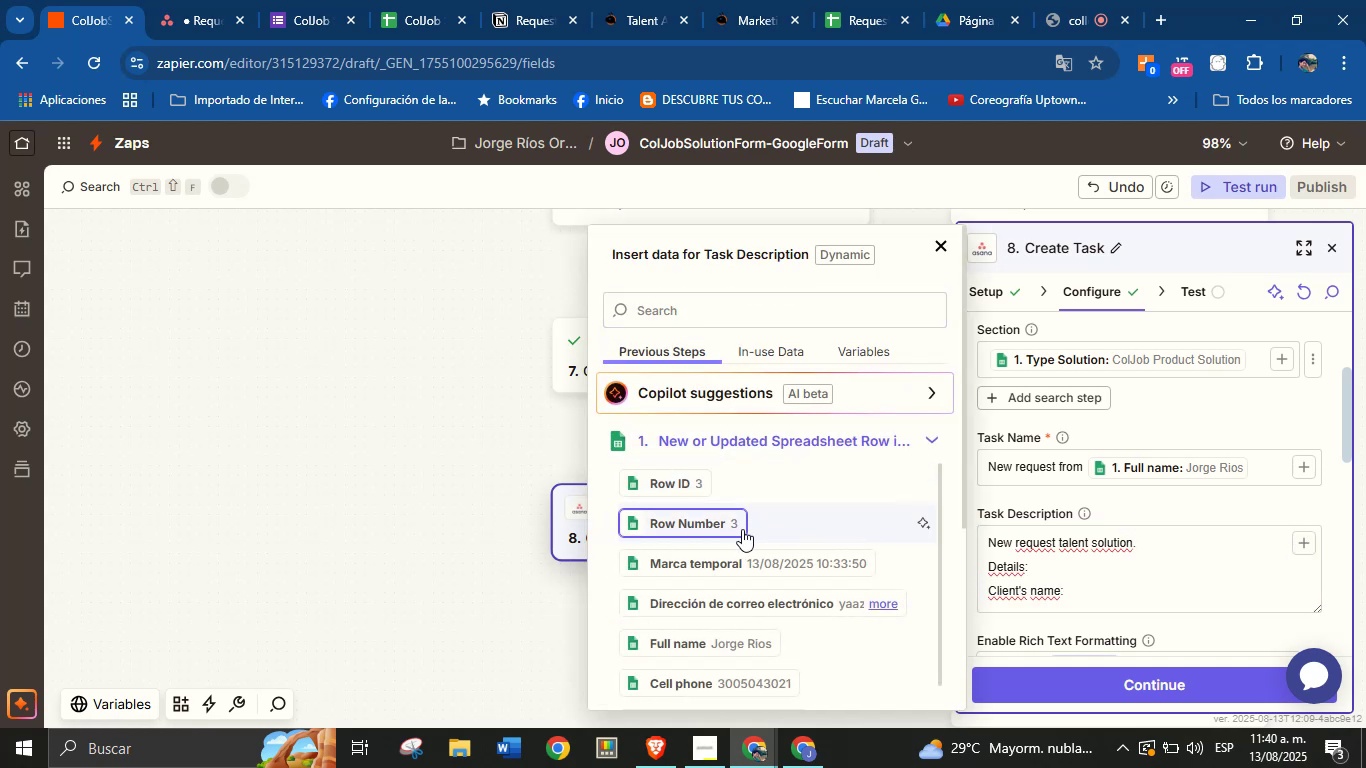 
scroll: coordinate [773, 526], scroll_direction: down, amount: 1.0
 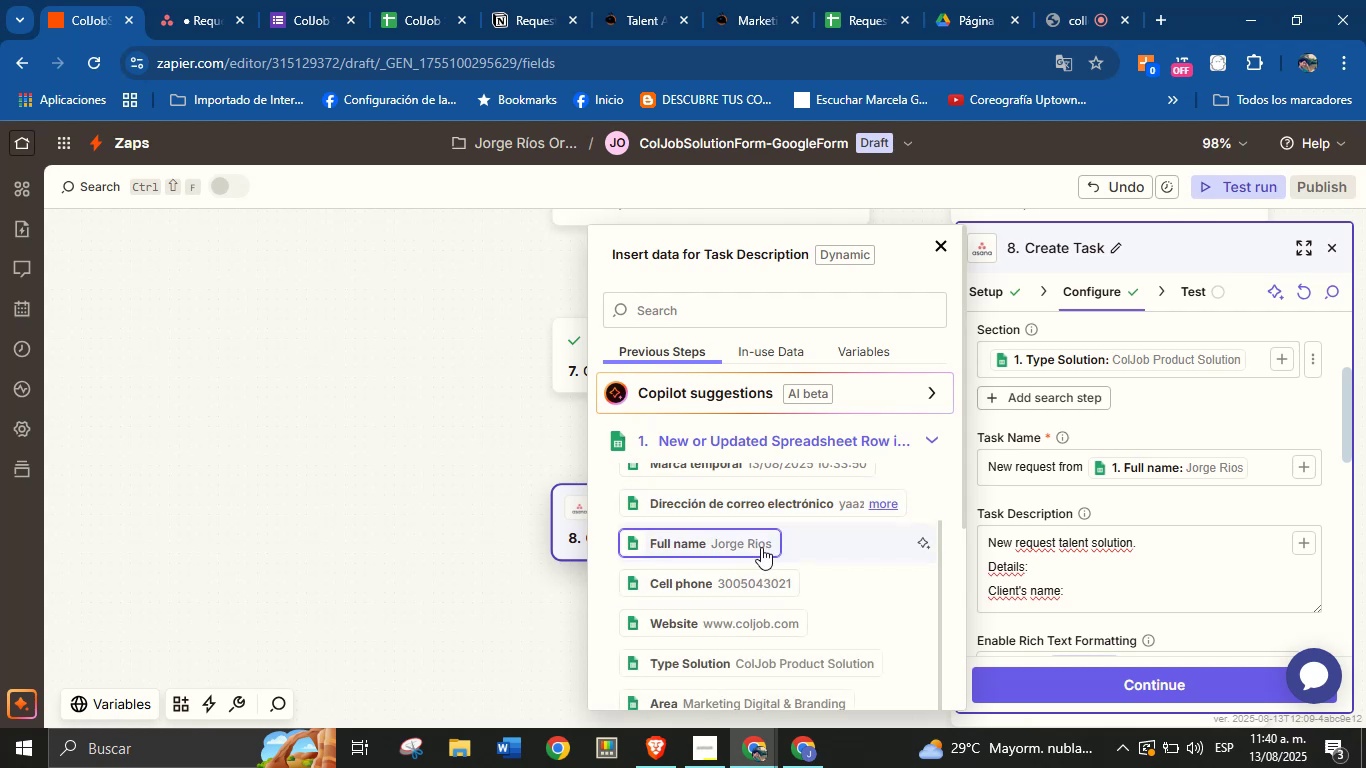 
left_click([761, 545])
 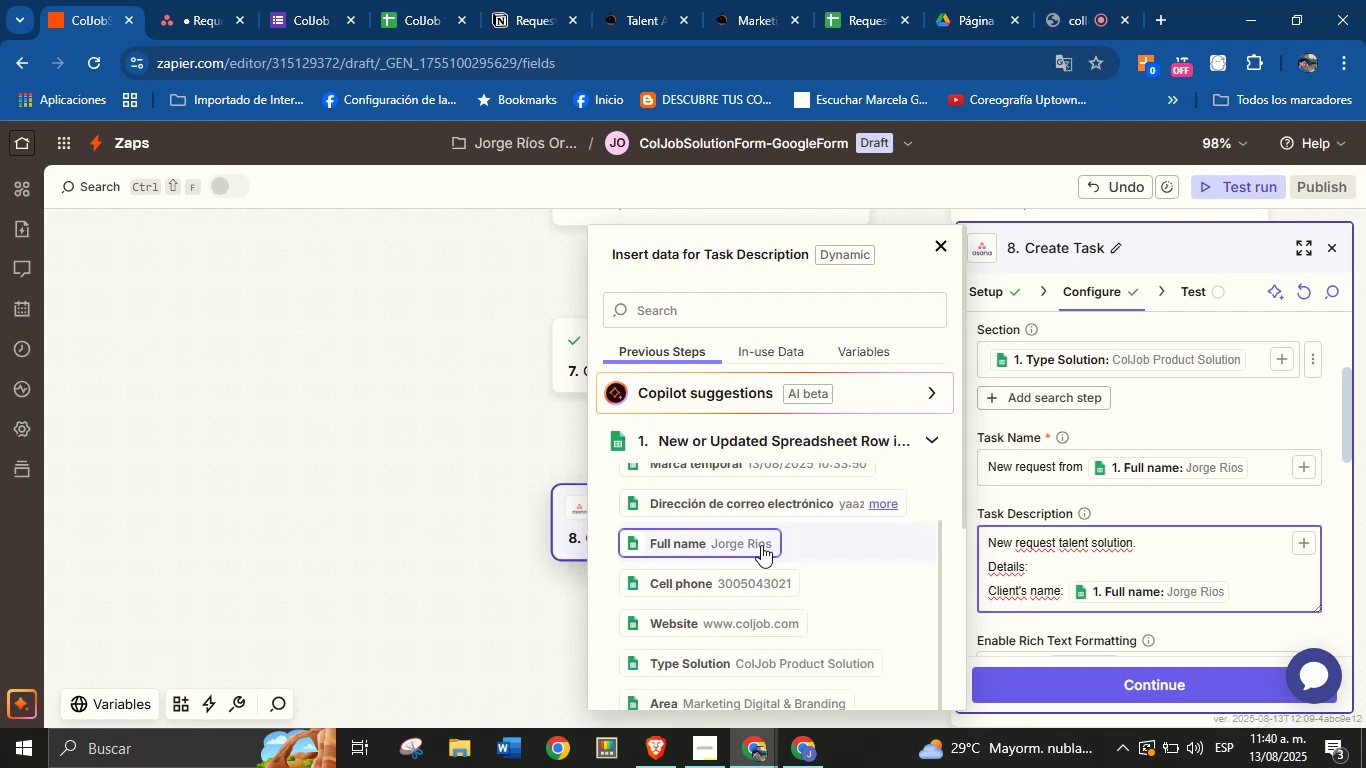 
key(Enter)
 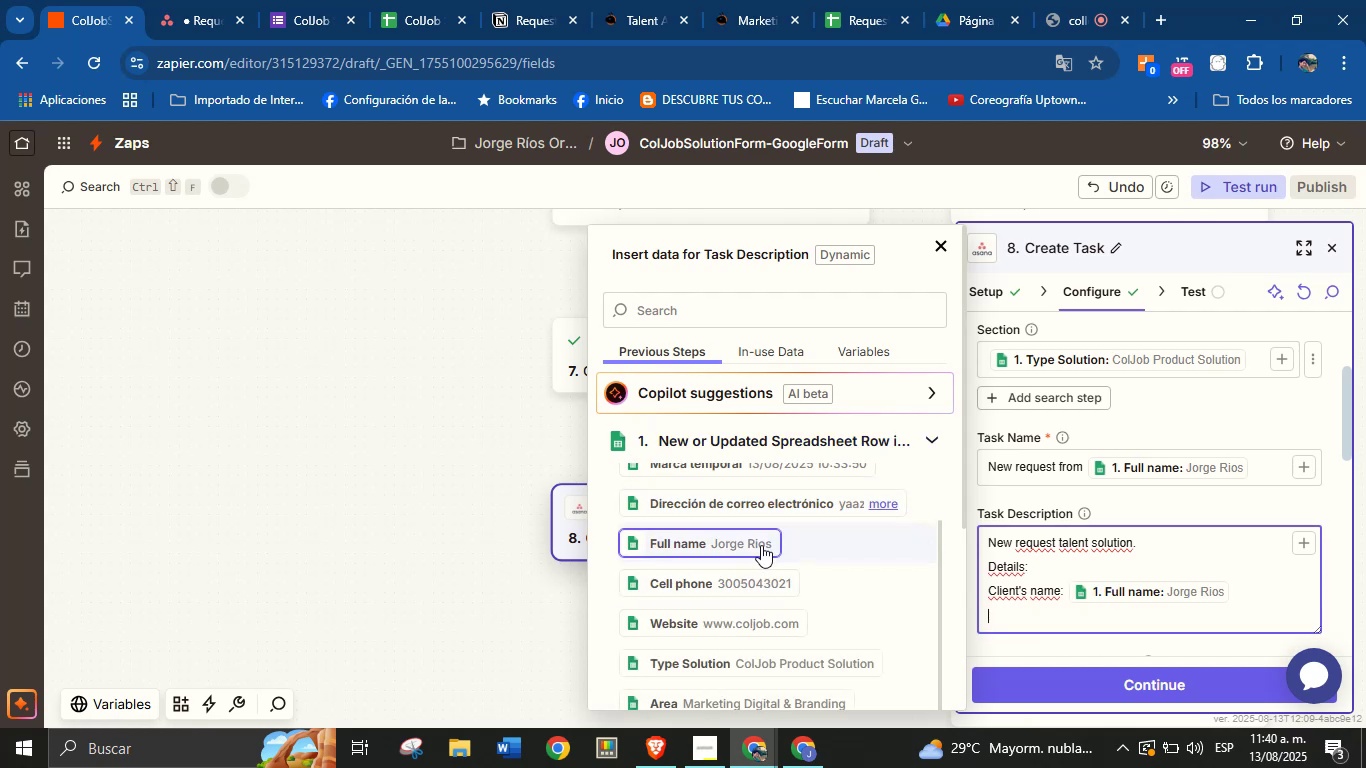 
type(Phone> )
 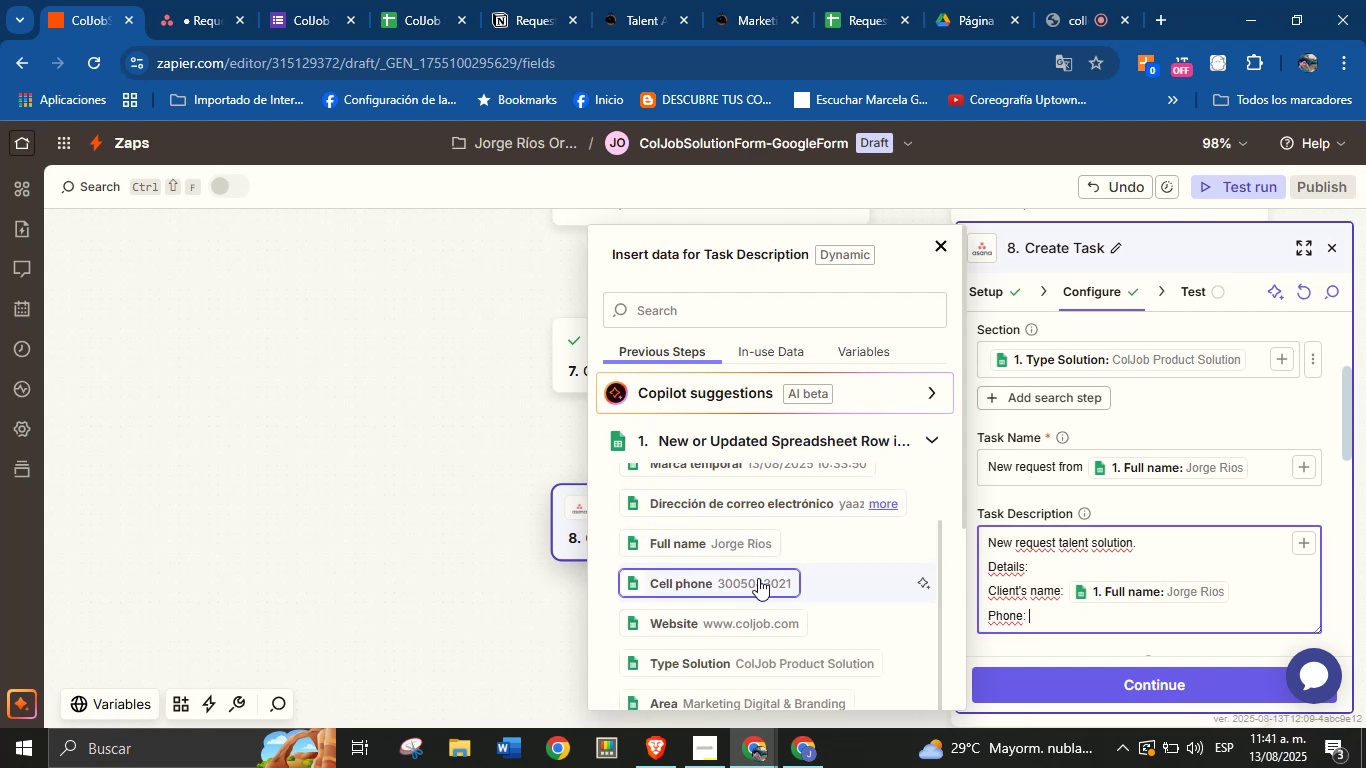 
left_click([758, 578])
 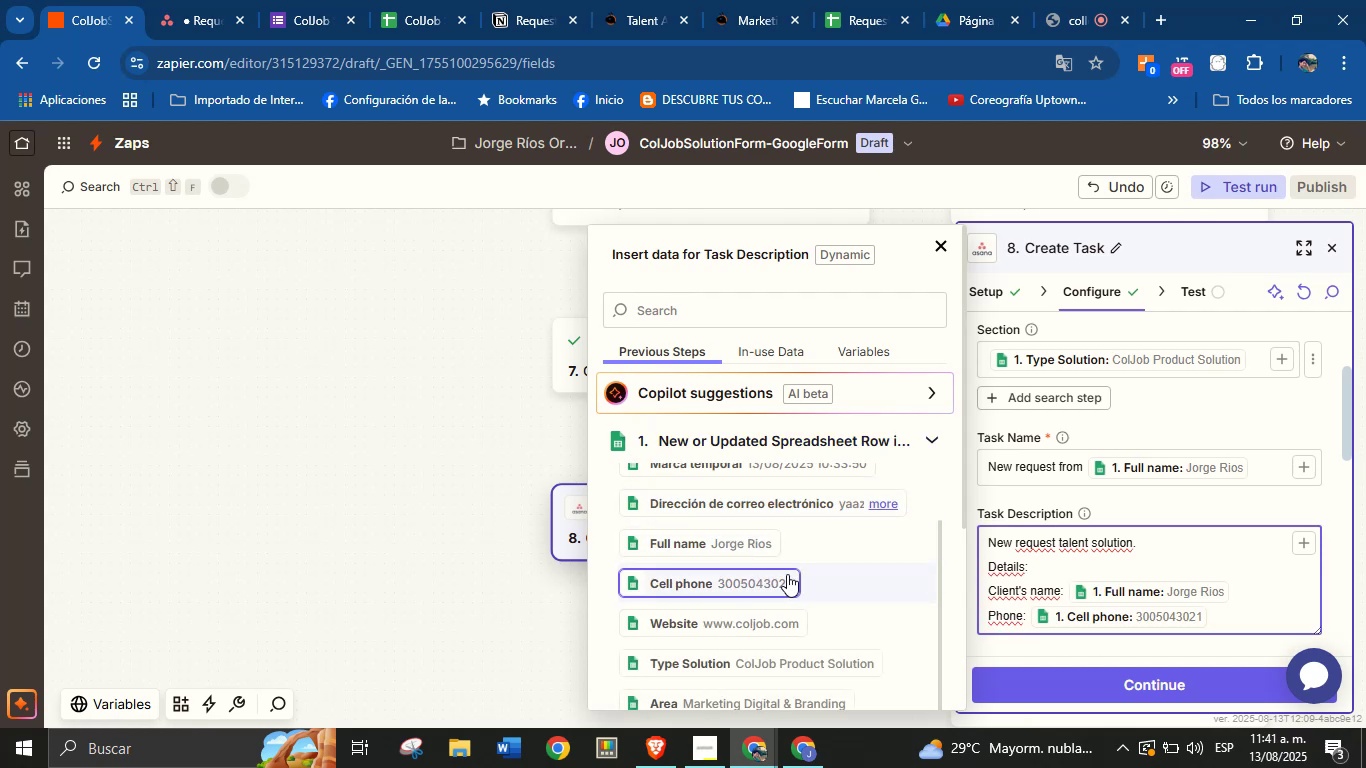 
key(Enter)
 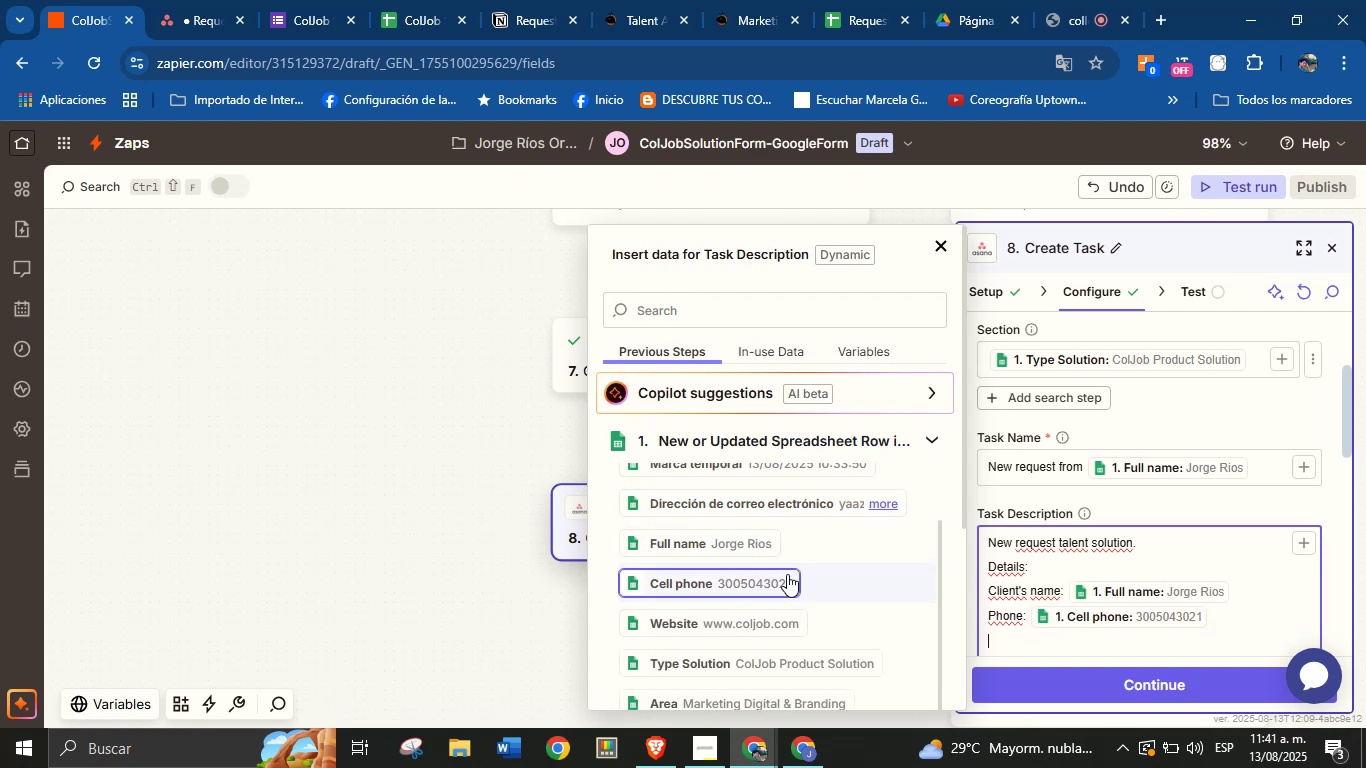 
type(Website> )
 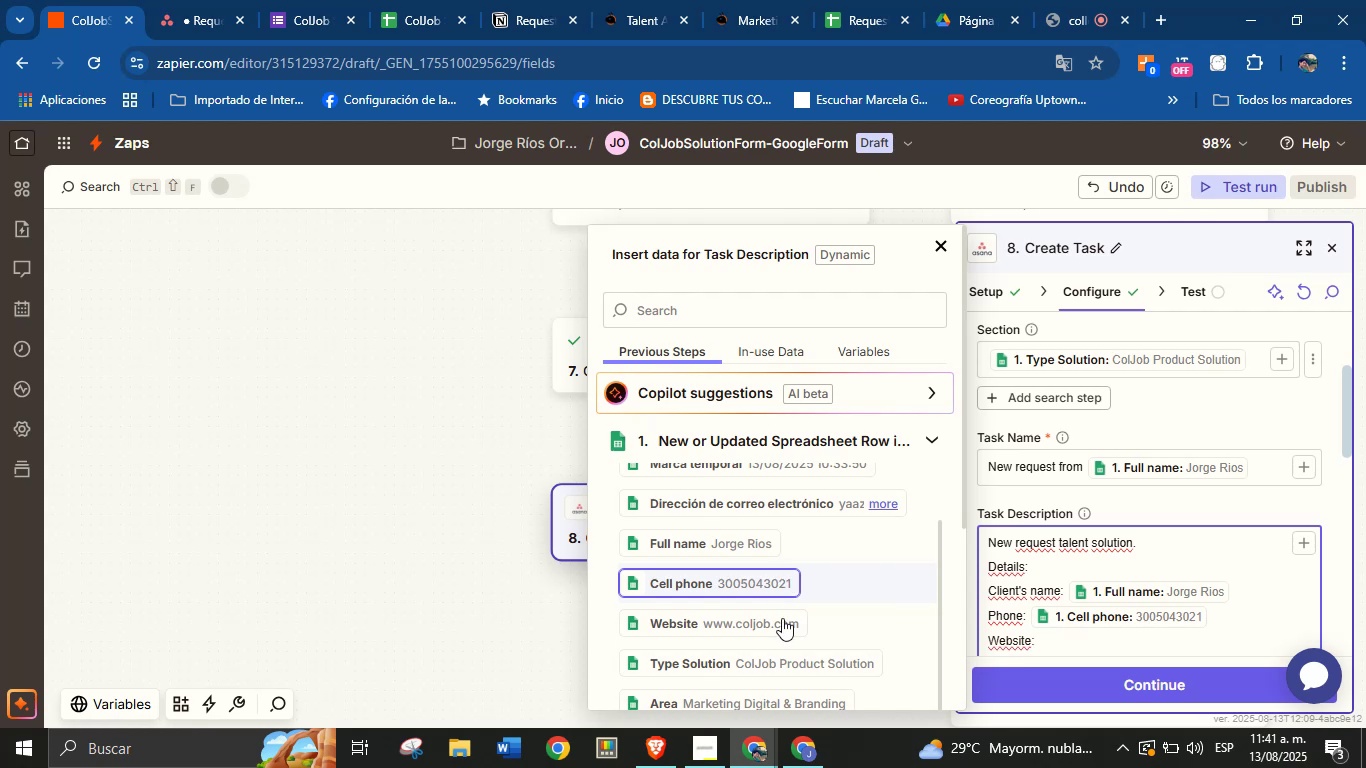 
left_click([782, 620])
 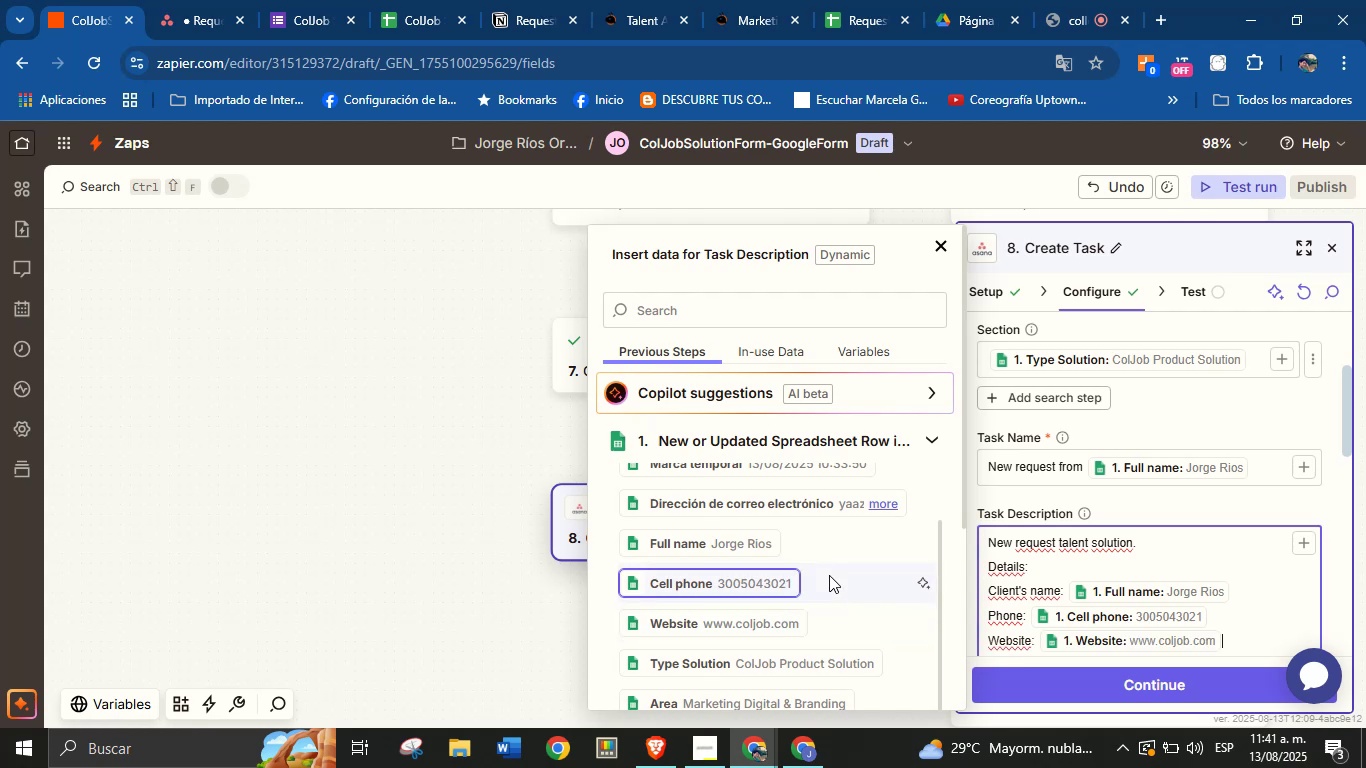 
key(Enter)
 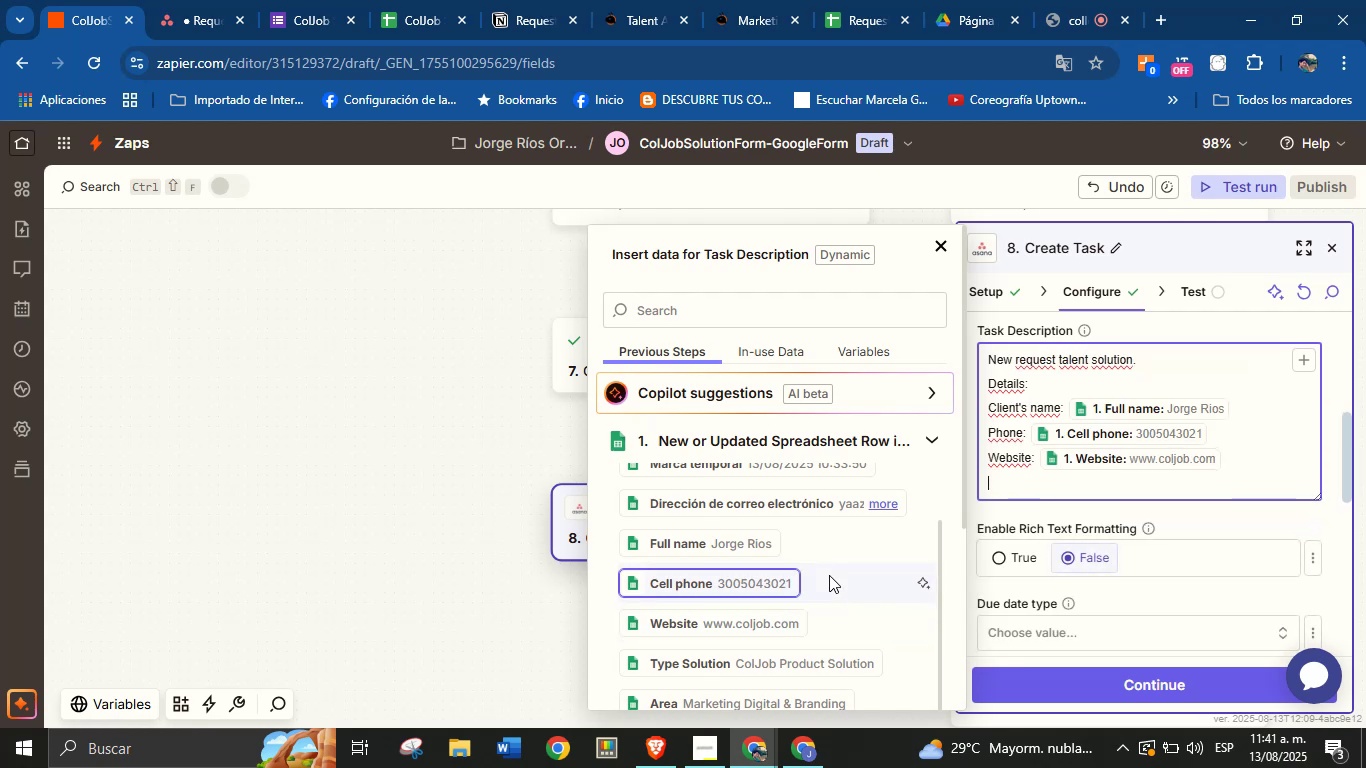 
type(Type Solu)
key(Backspace)
key(Backspace)
key(Backspace)
key(Backspace)
key(Backspace)
key(Backspace)
key(Backspace)
key(Backspace)
 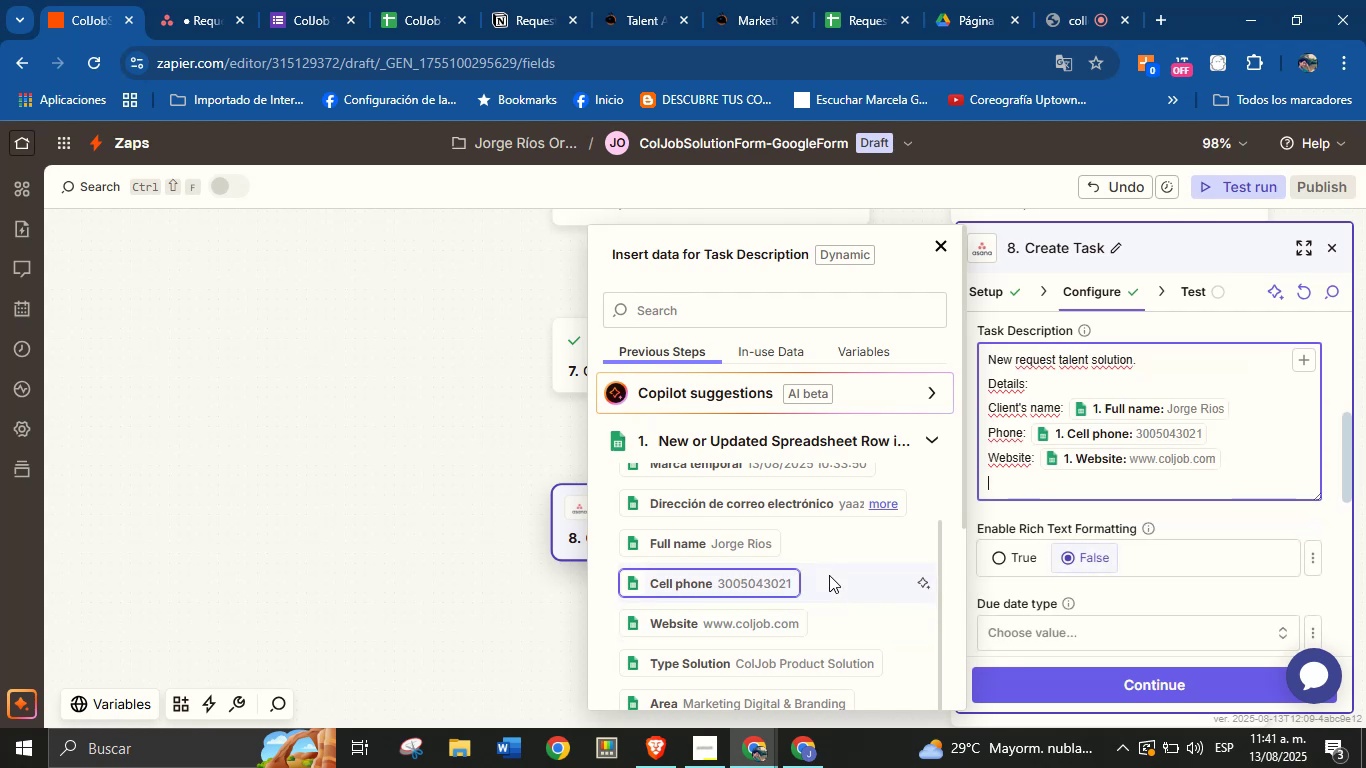 
scroll: coordinate [791, 599], scroll_direction: down, amount: 1.0
 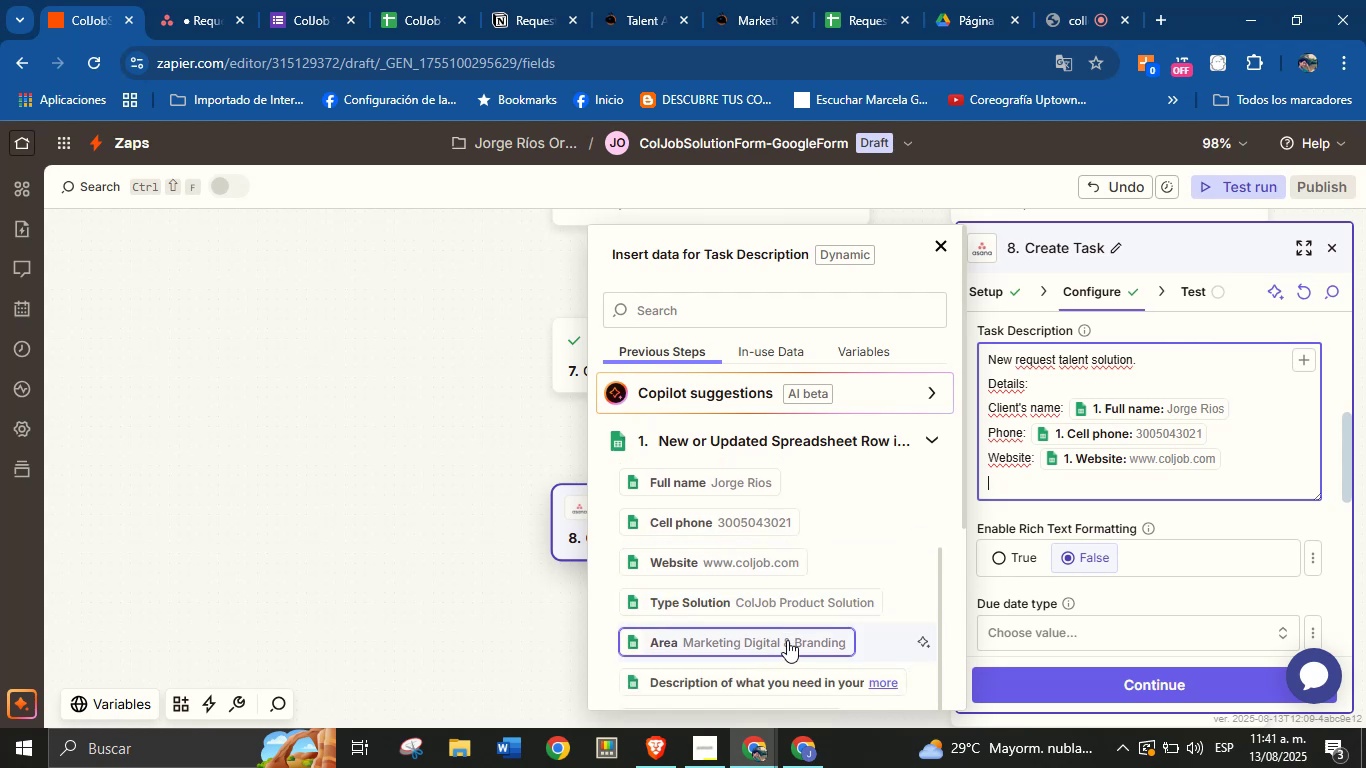 
left_click([787, 640])
 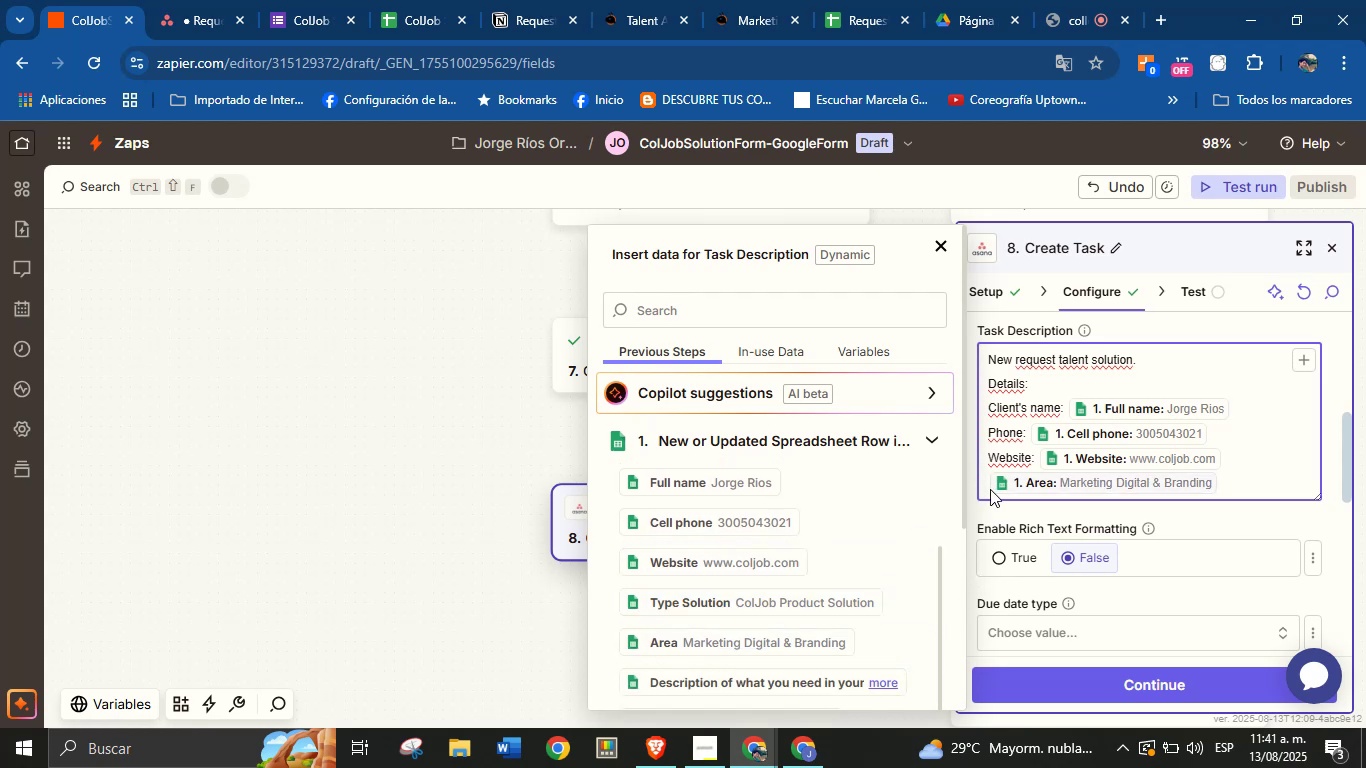 
left_click([987, 486])
 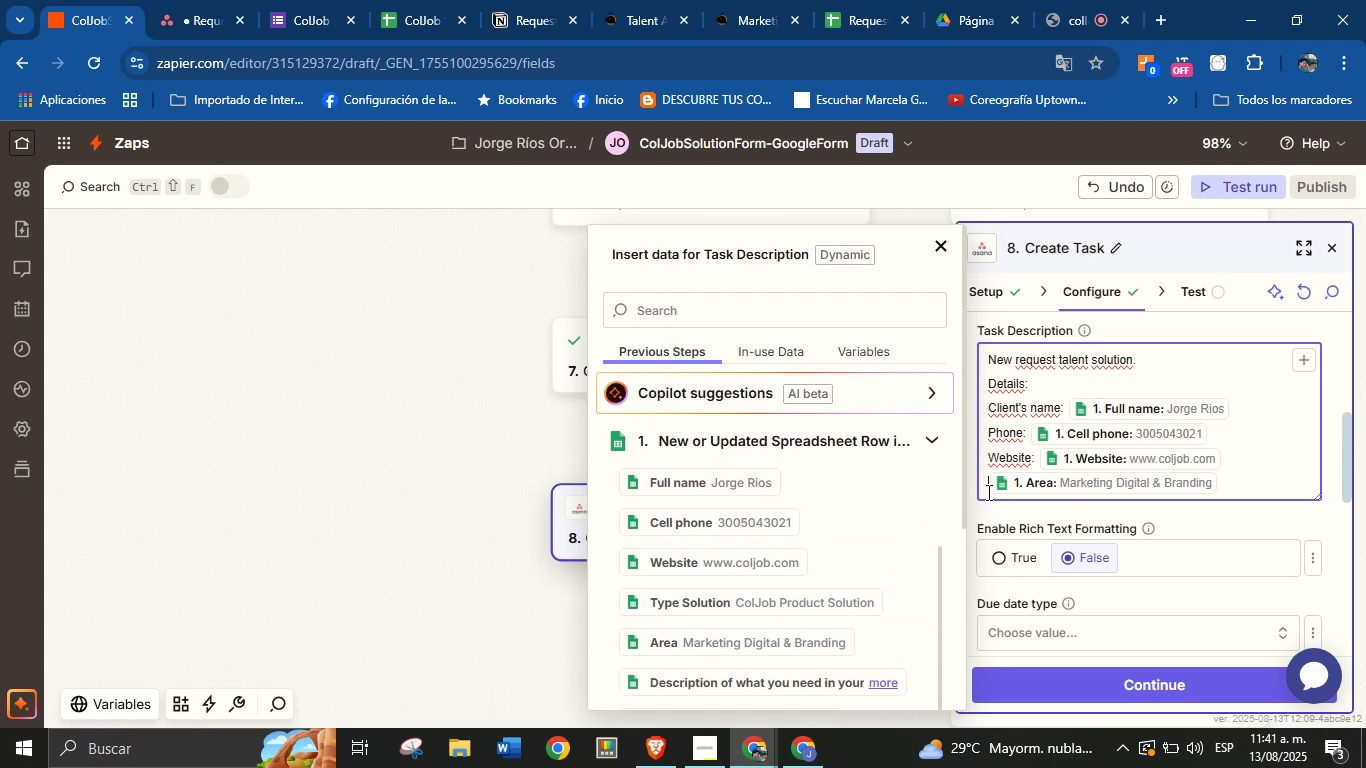 
type(Area> )
 